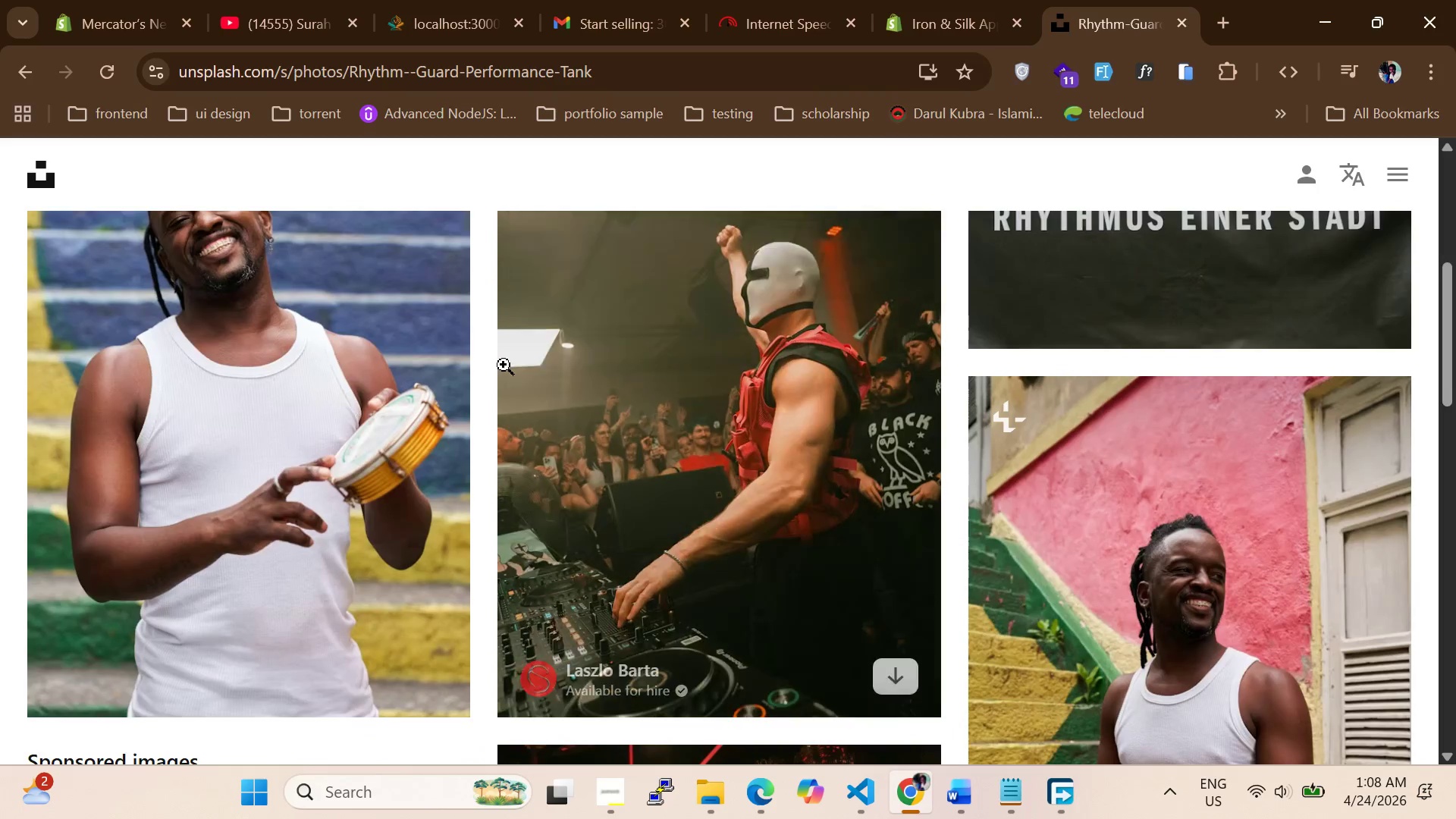 
scroll: coordinate [504, 375], scroll_direction: down, amount: 15.0
 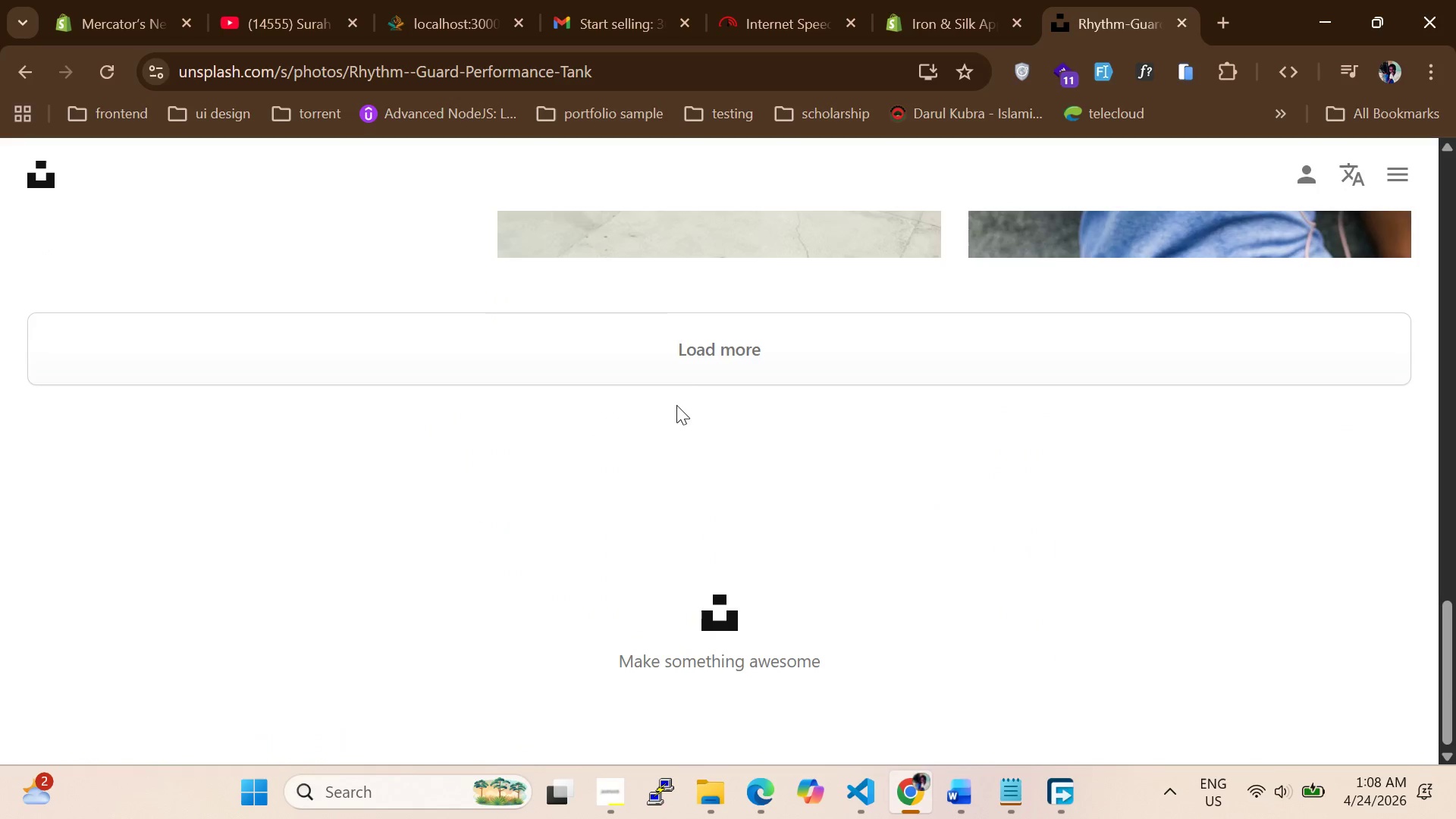 
left_click([701, 364])
 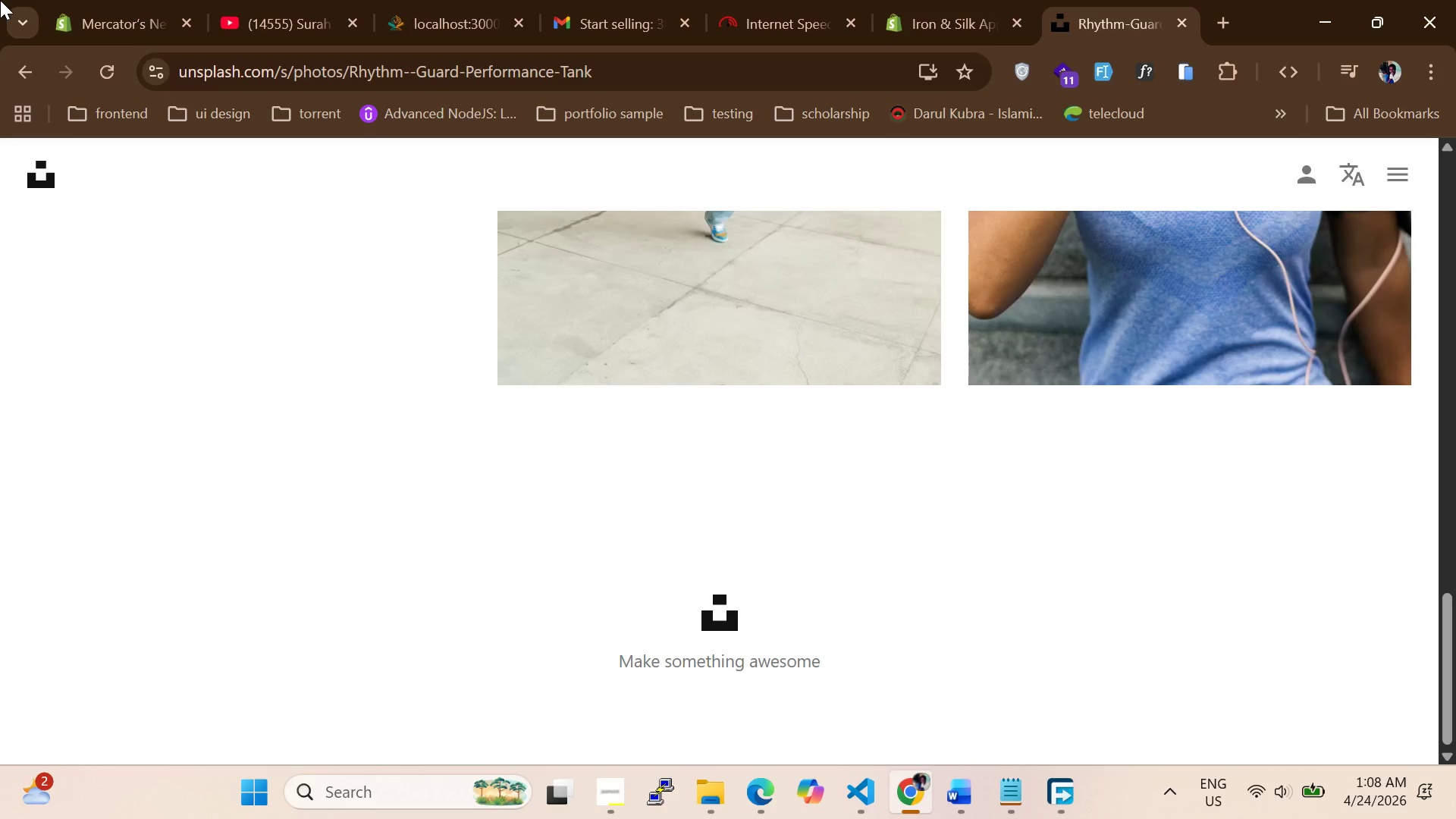 
scroll: coordinate [717, 353], scroll_direction: up, amount: 14.0
 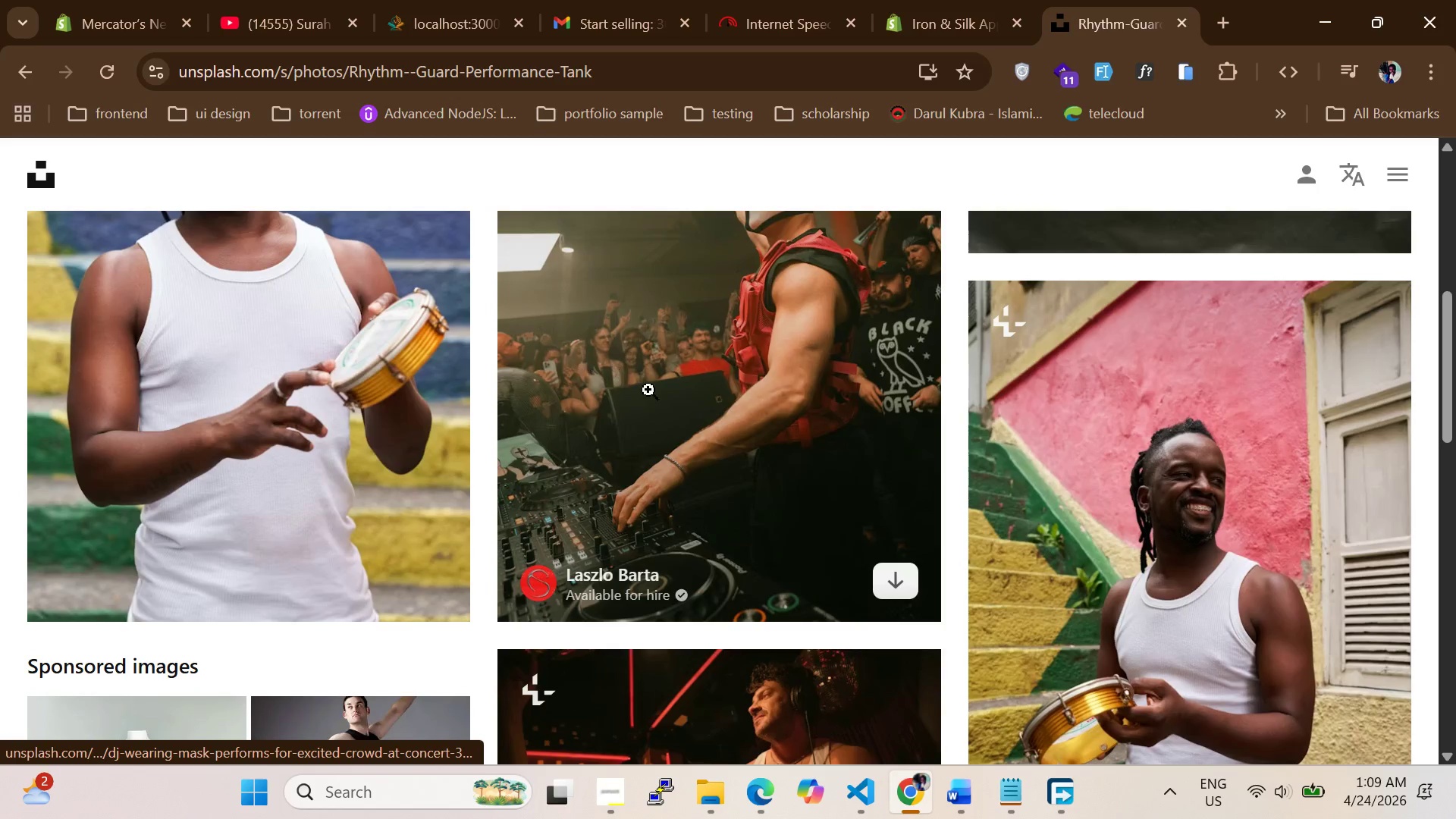 
left_click([648, 390])
 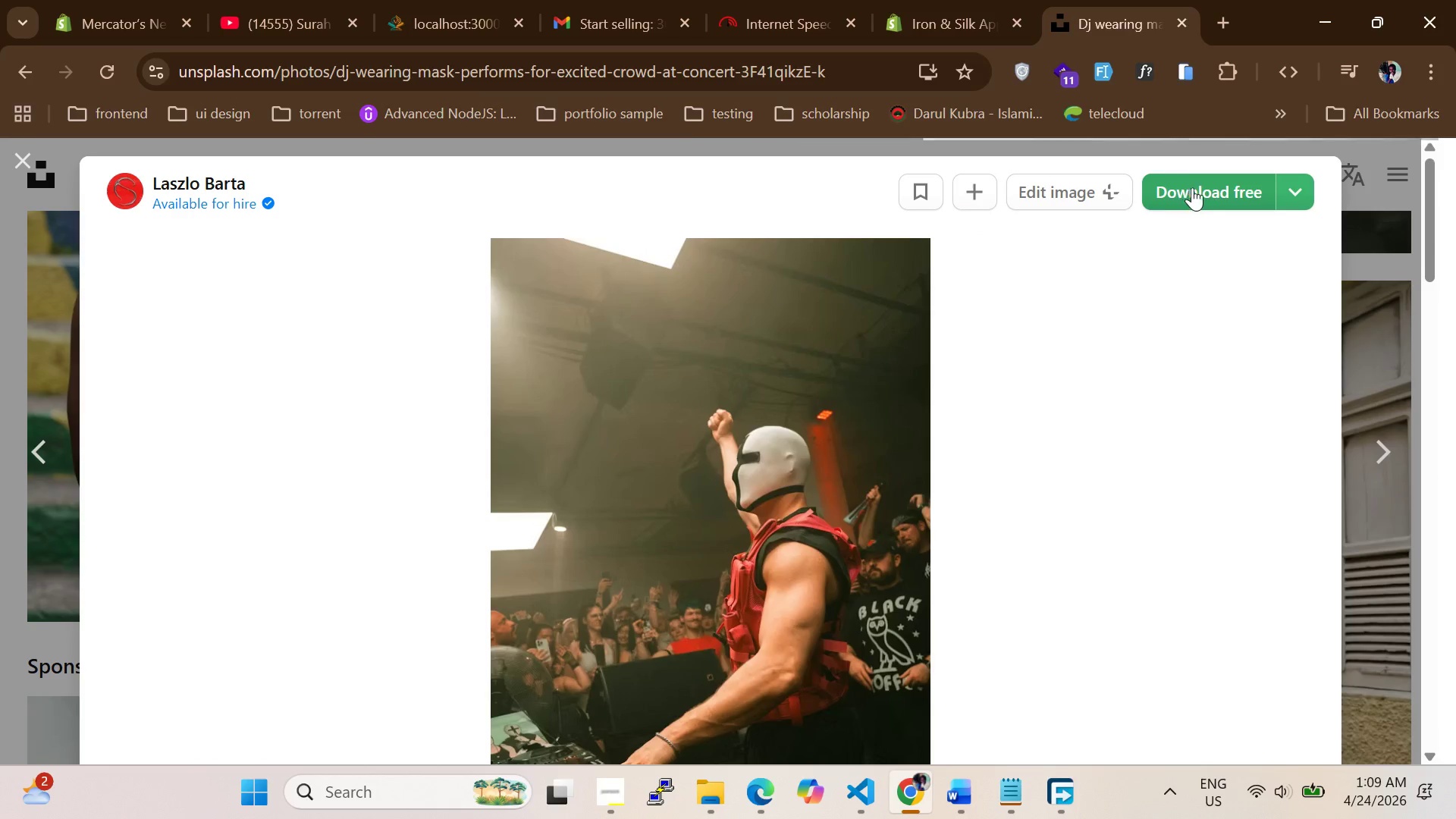 
left_click([1284, 195])
 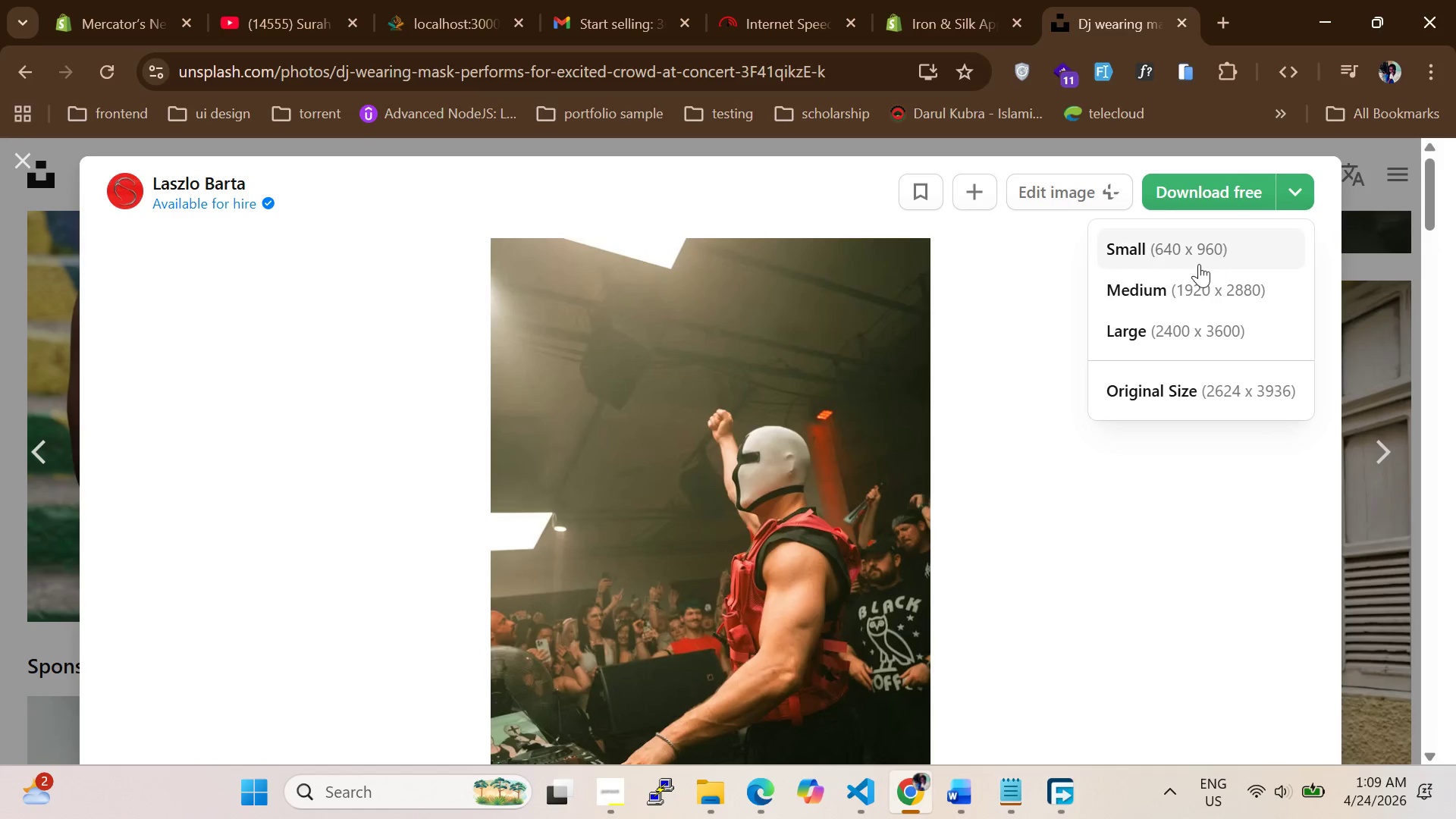 
left_click([1195, 264])
 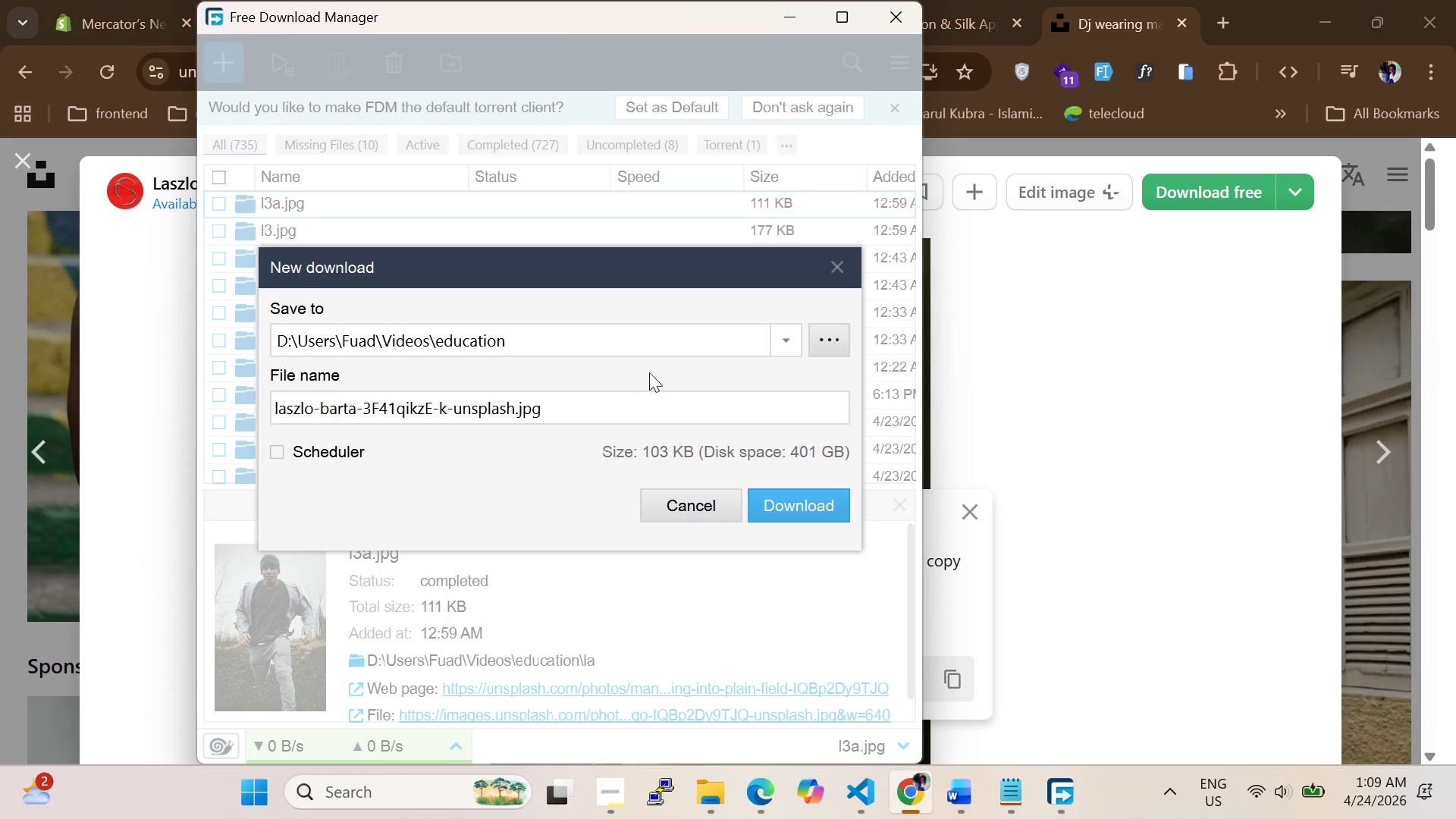 
left_click([669, 367])
 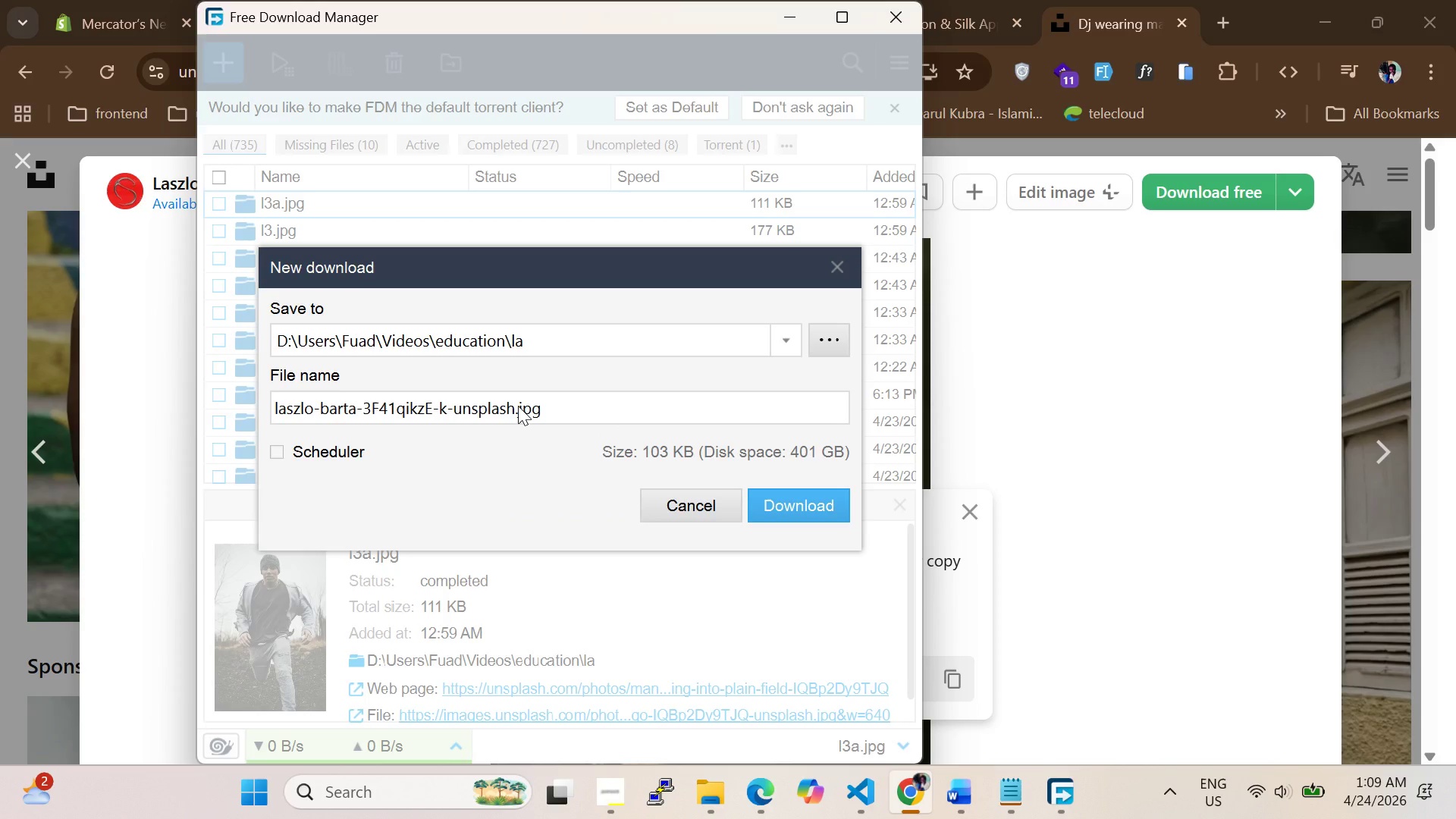 
left_click_drag(start_coordinate=[516, 406], to_coordinate=[102, 341])
 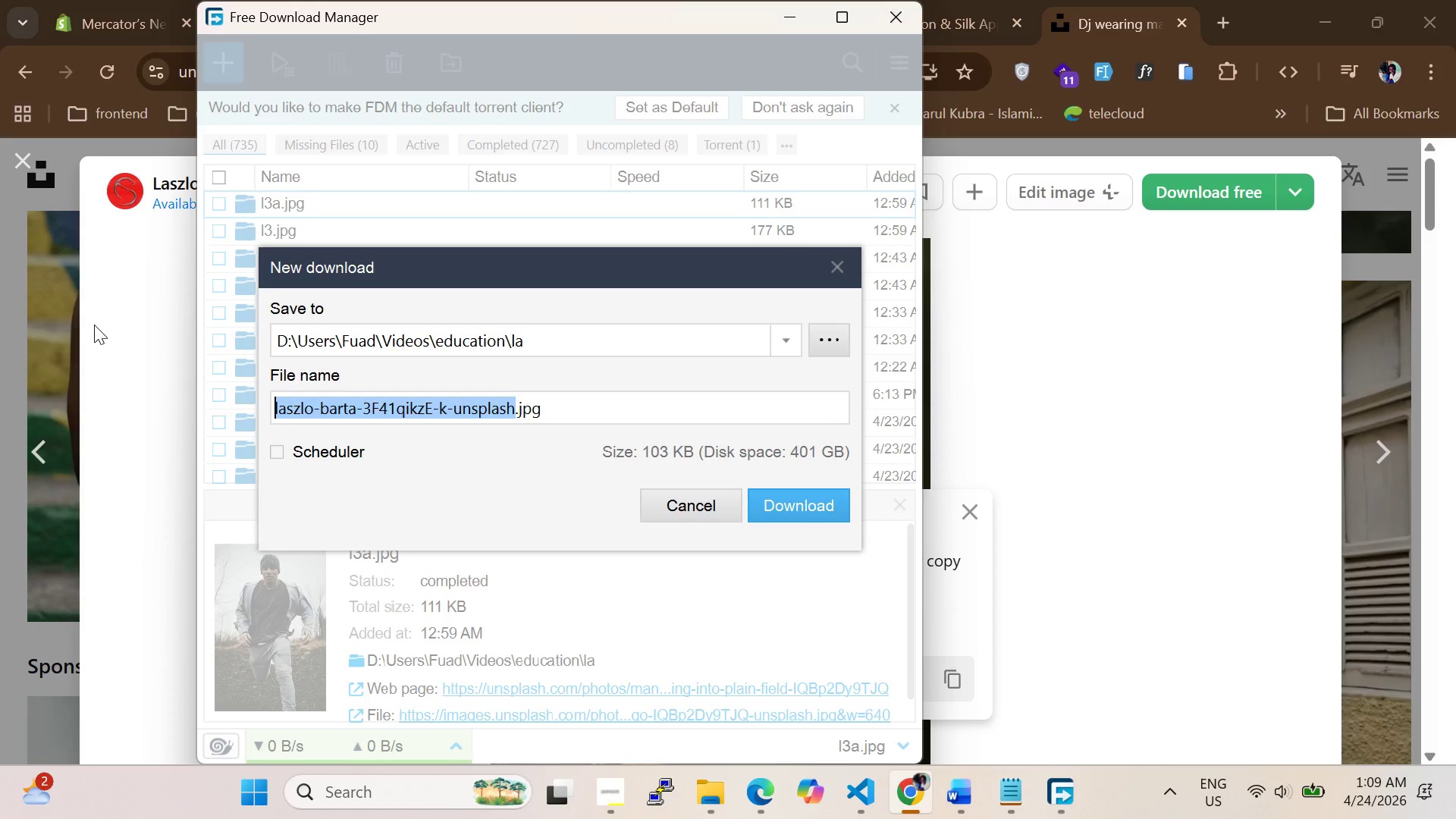 
type(l4)
 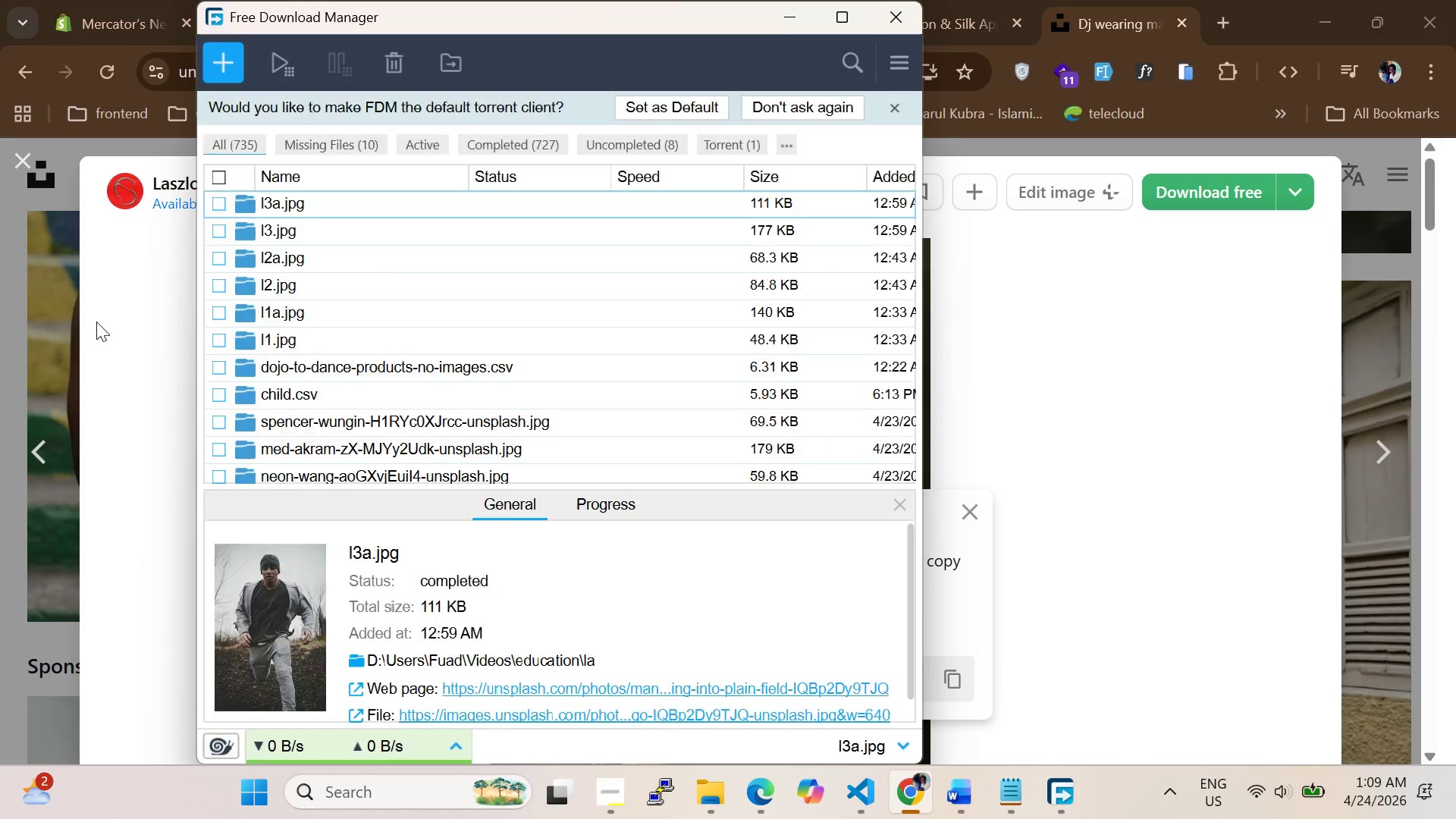 
key(Enter)
 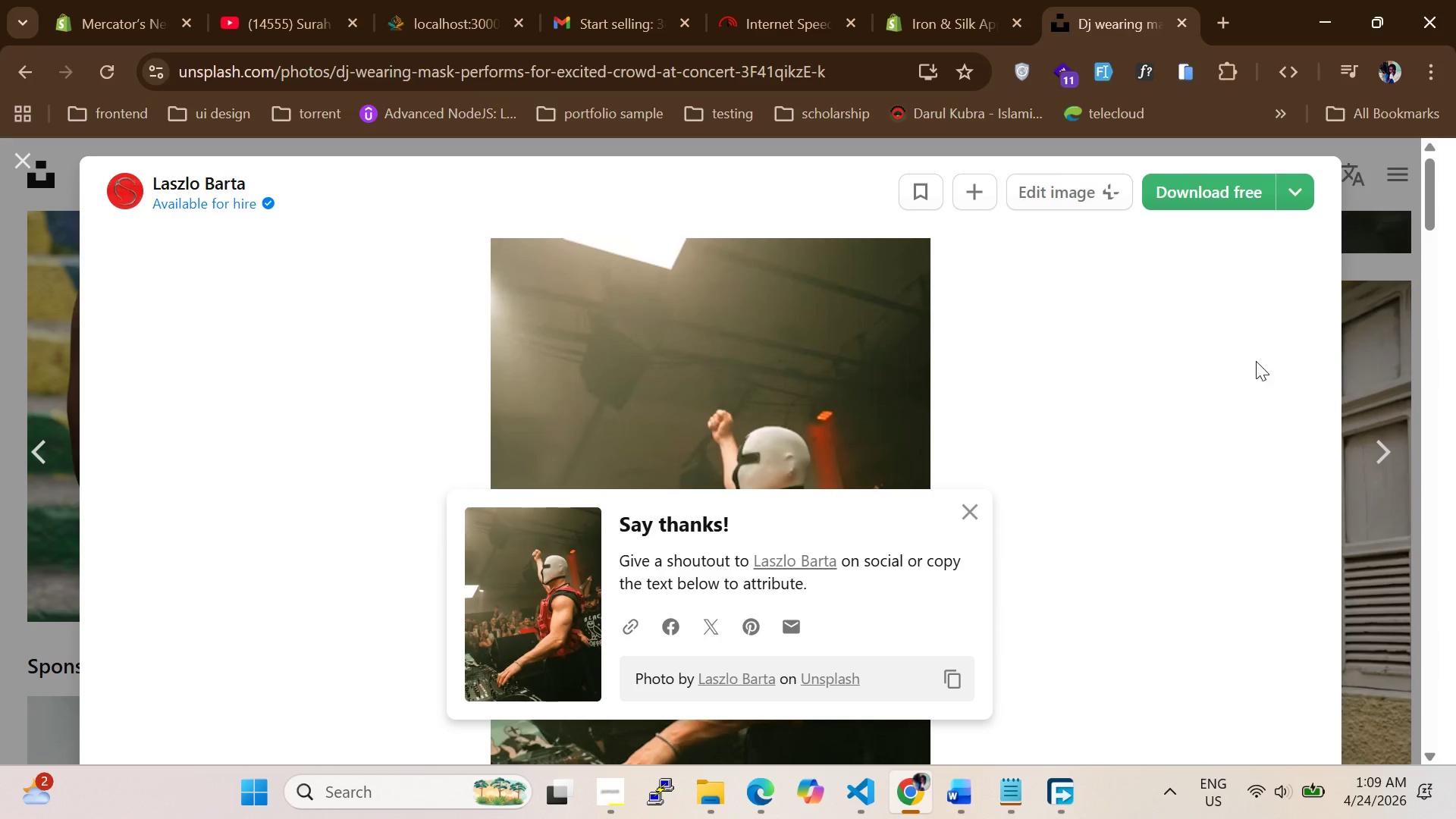 
left_click([1408, 385])
 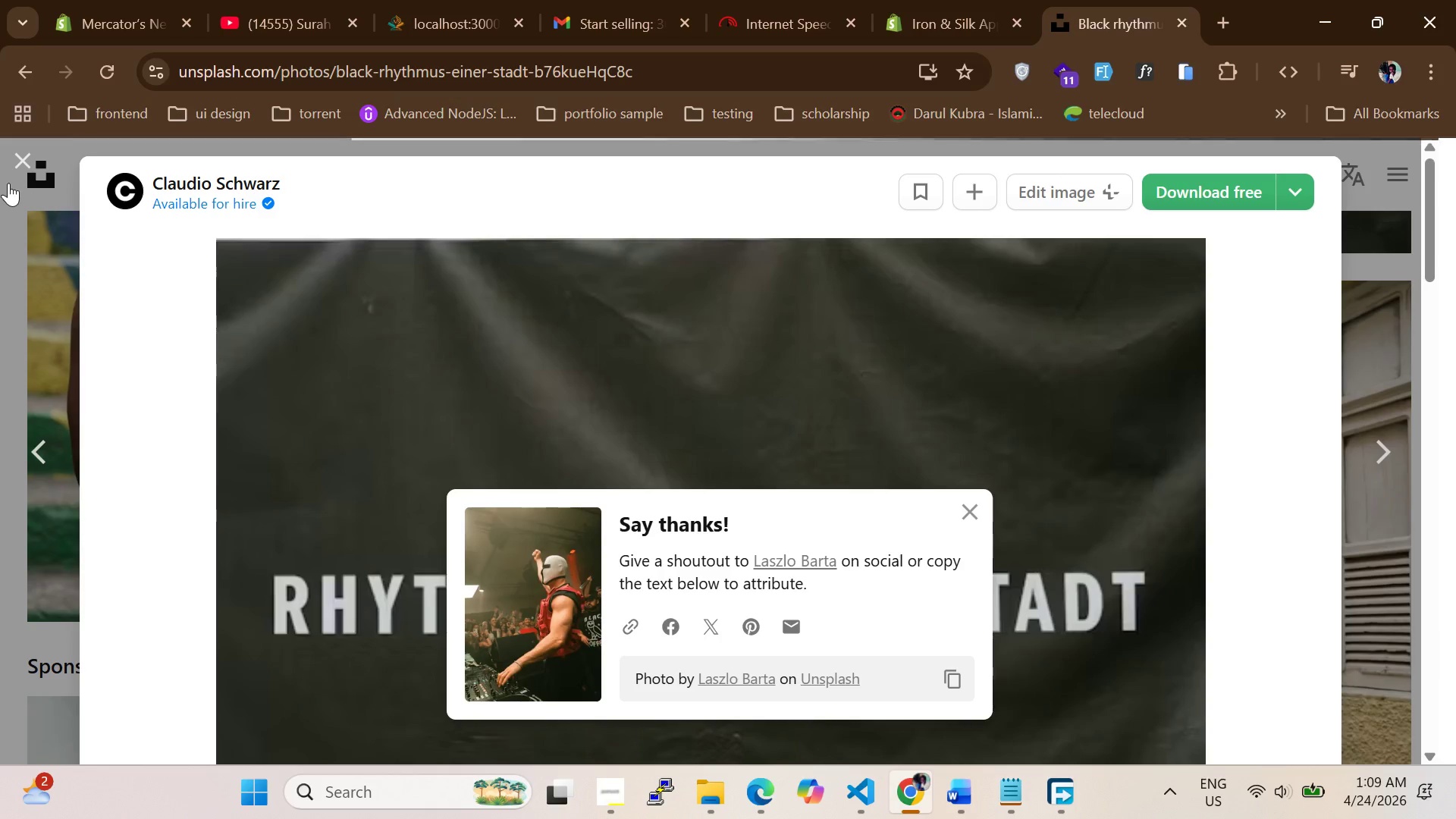 
left_click([19, 166])
 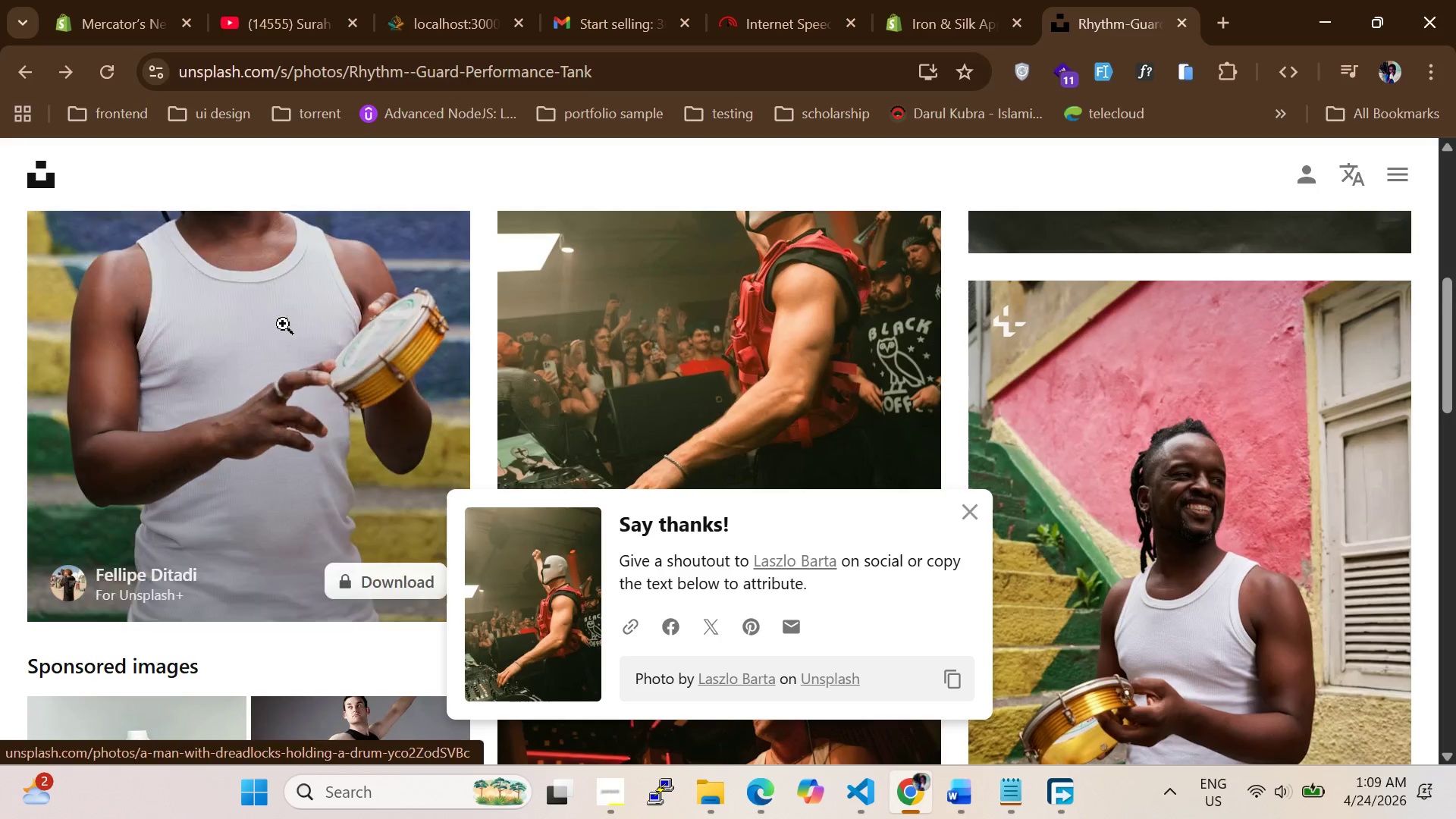 
scroll: coordinate [304, 303], scroll_direction: up, amount: 10.0
 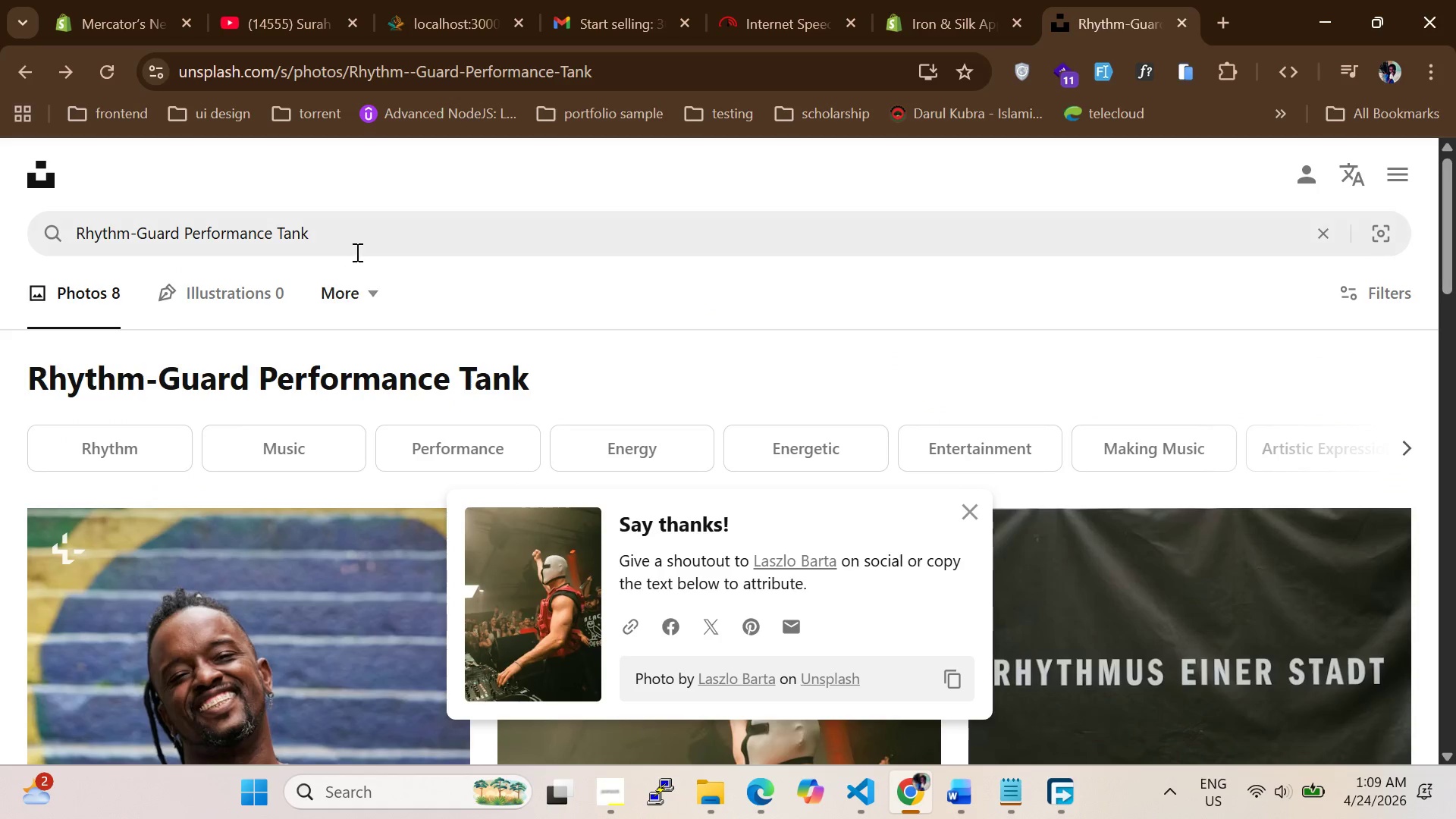 
double_click([358, 235])
 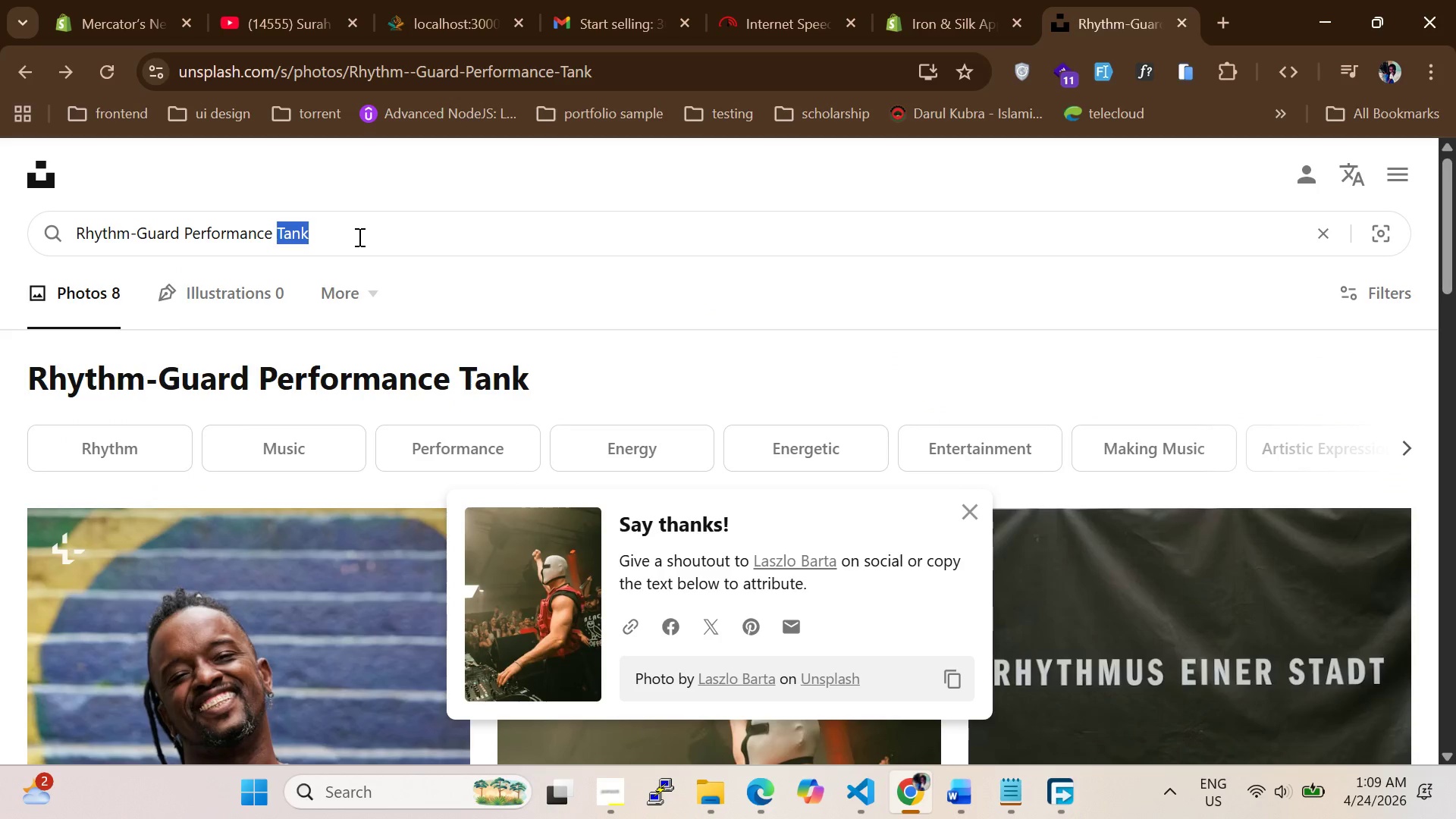 
key(Backspace)
 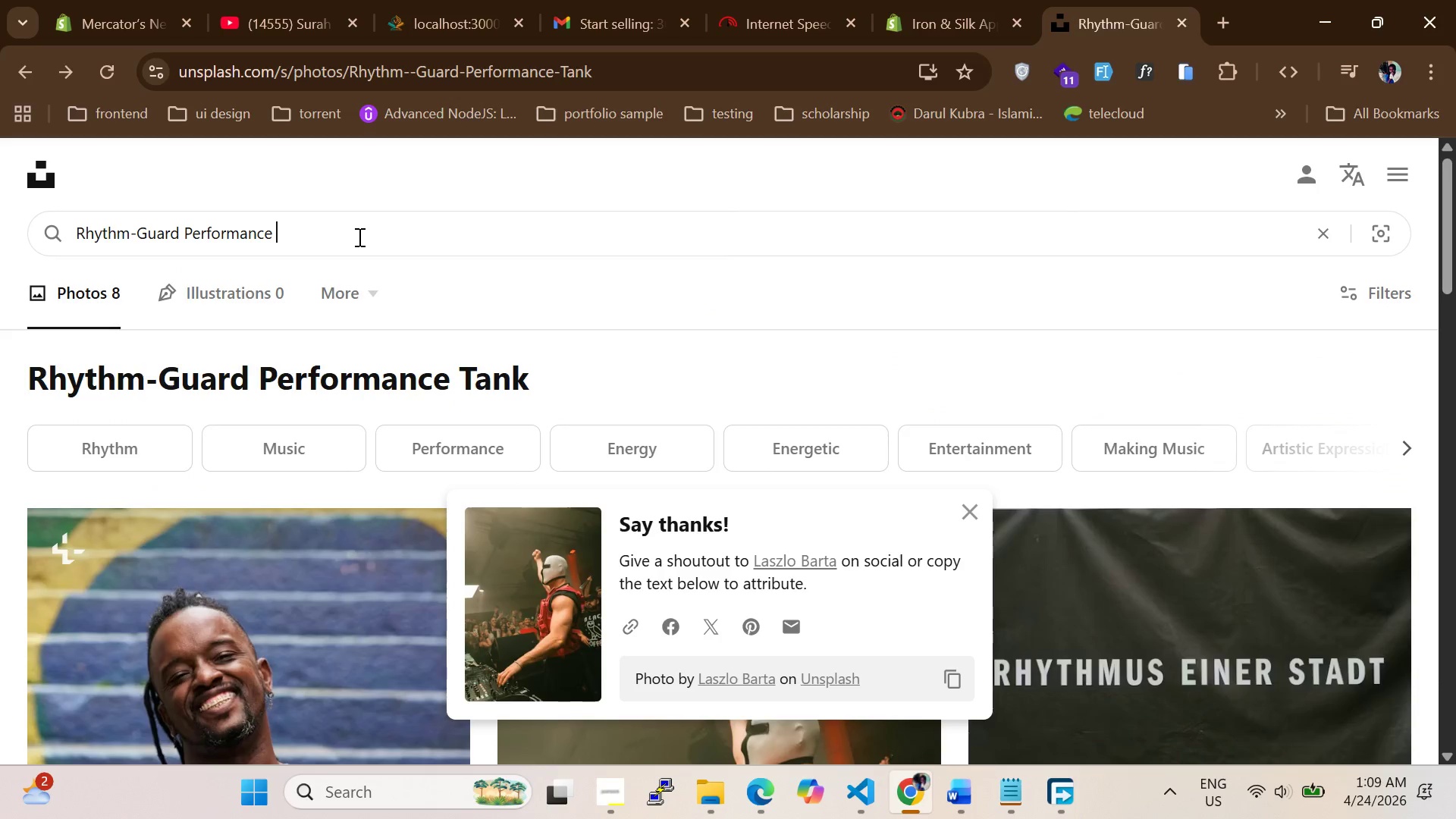 
key(Enter)
 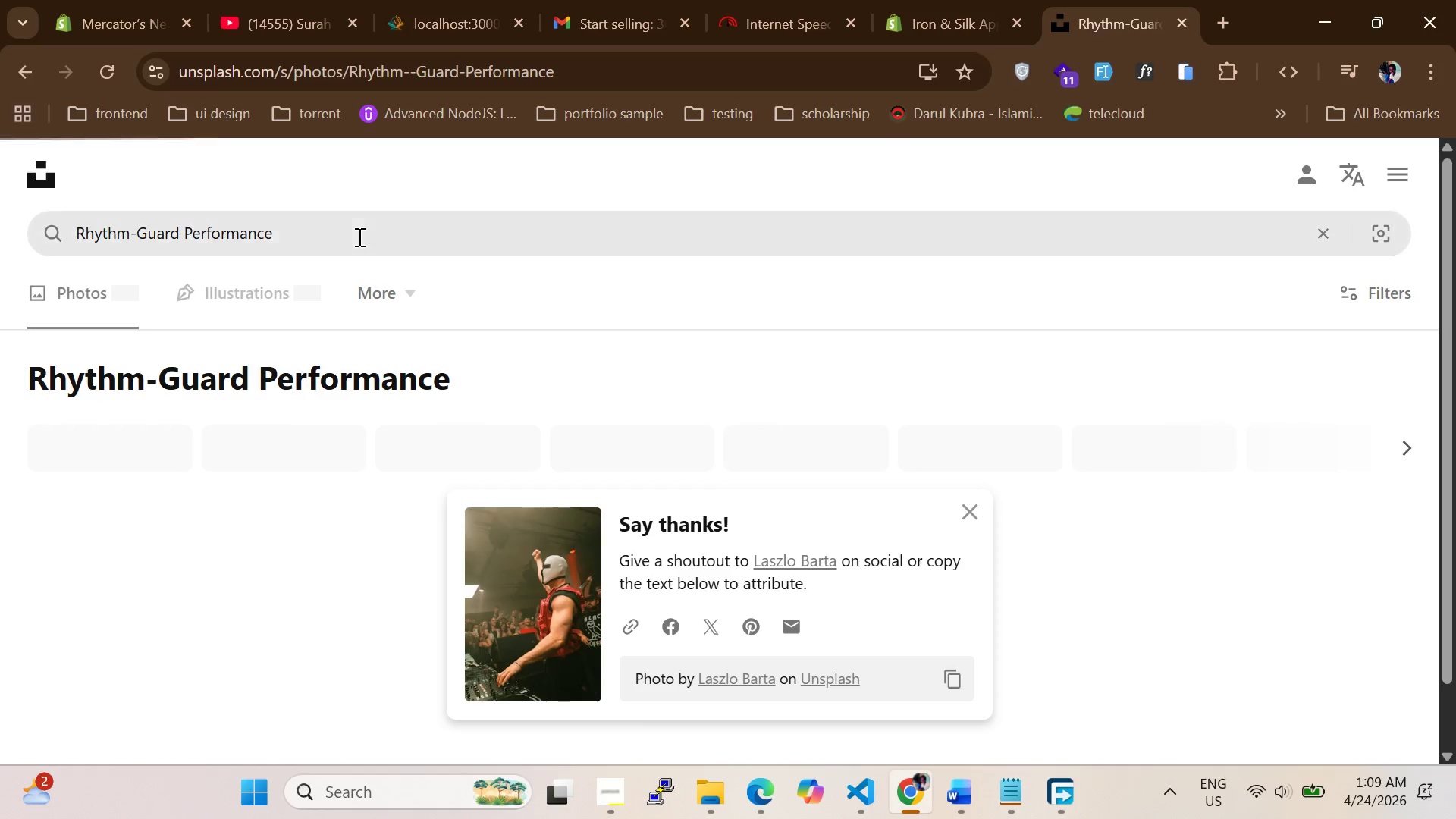 
key(Enter)
 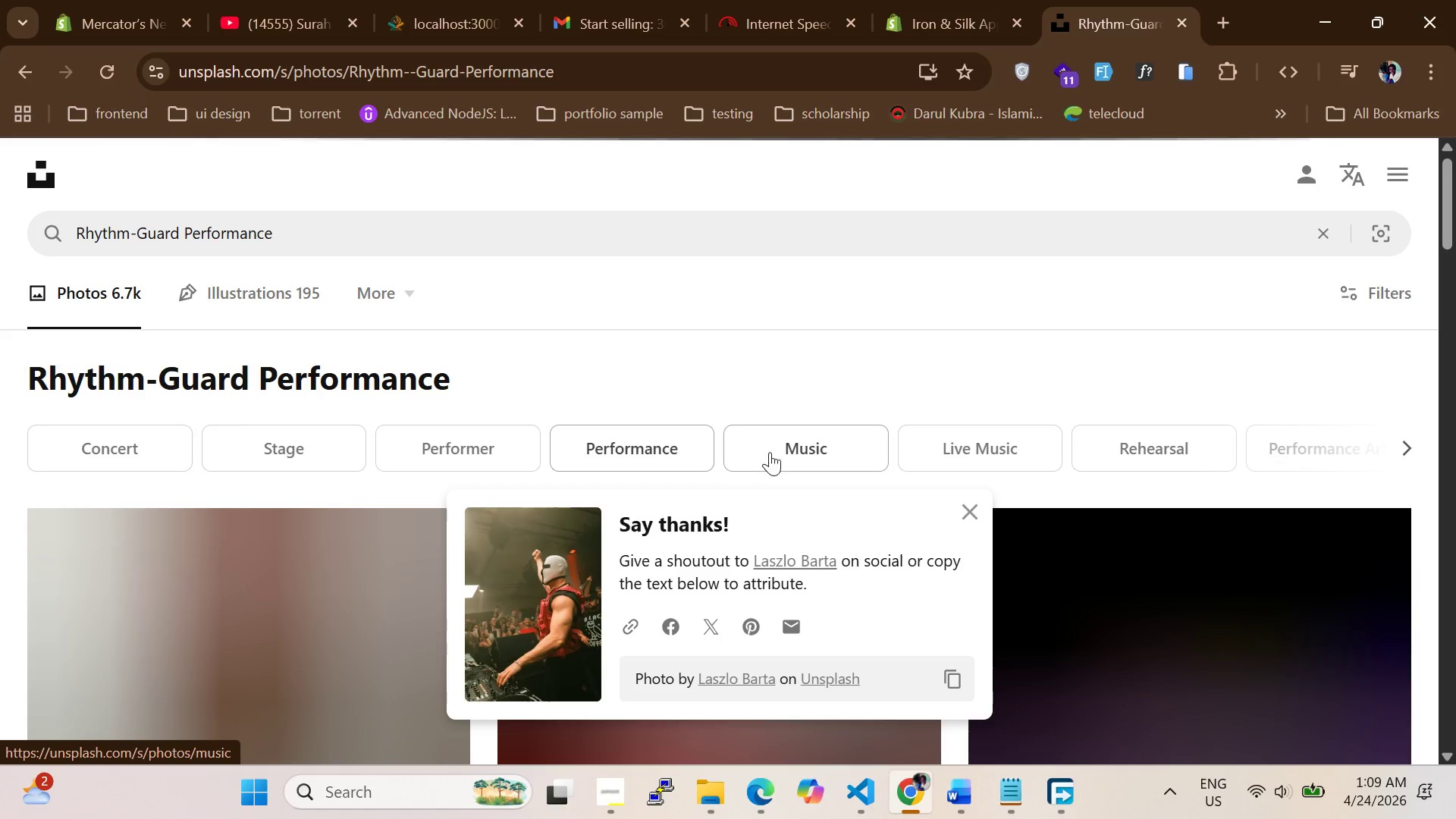 
left_click([971, 514])
 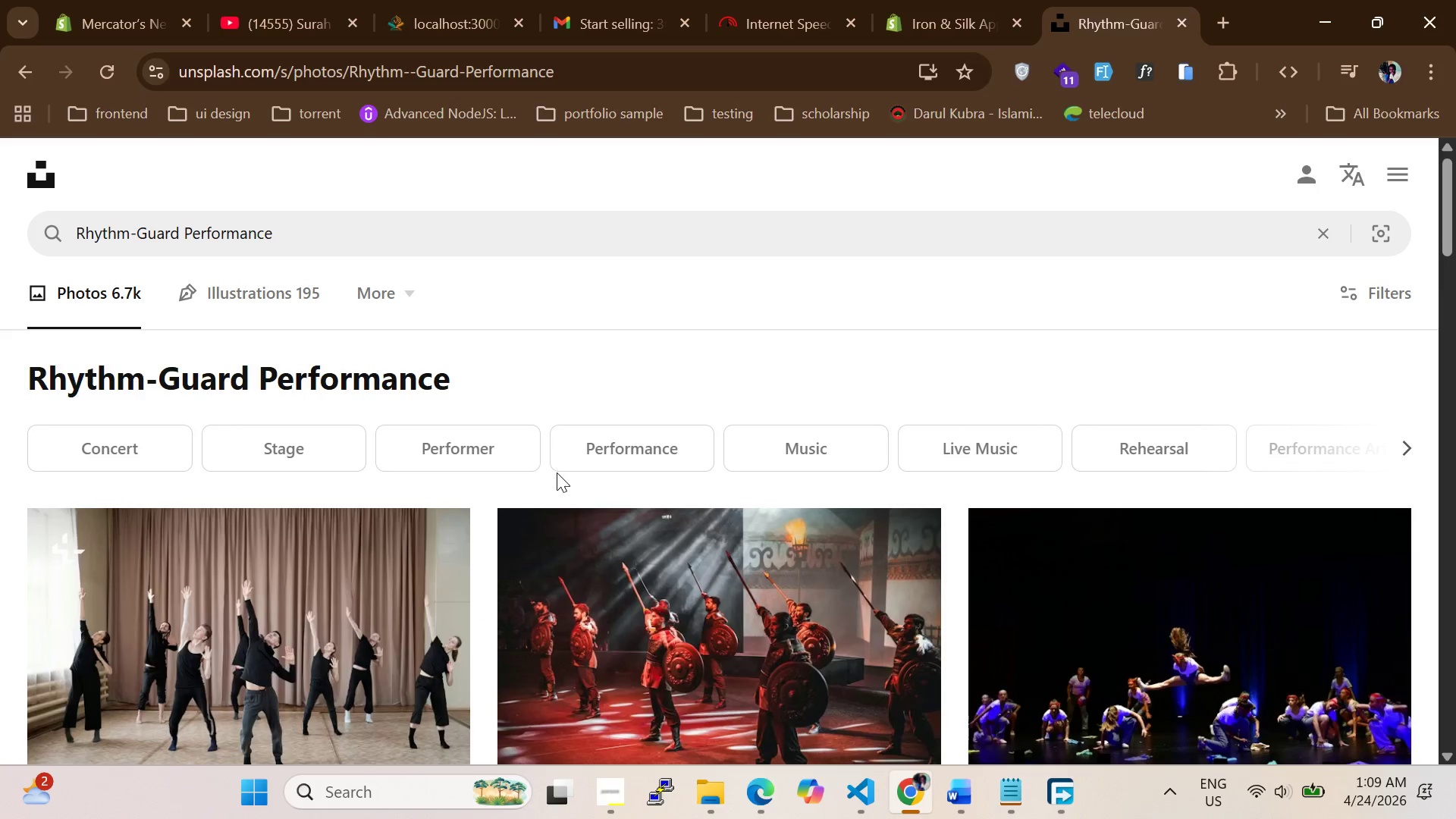 
scroll: coordinate [567, 469], scroll_direction: down, amount: 10.0
 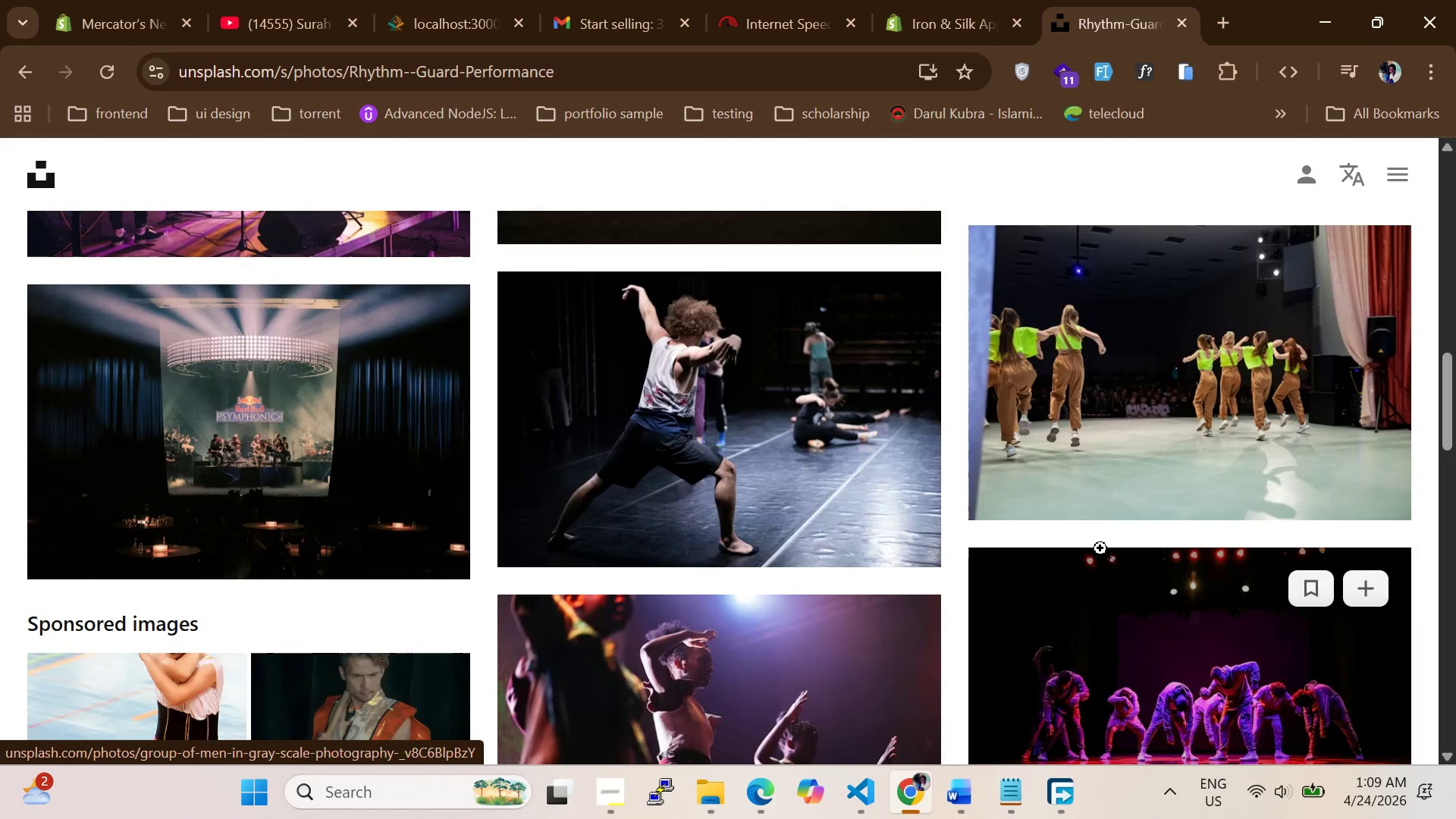 
mouse_move([739, 457])
 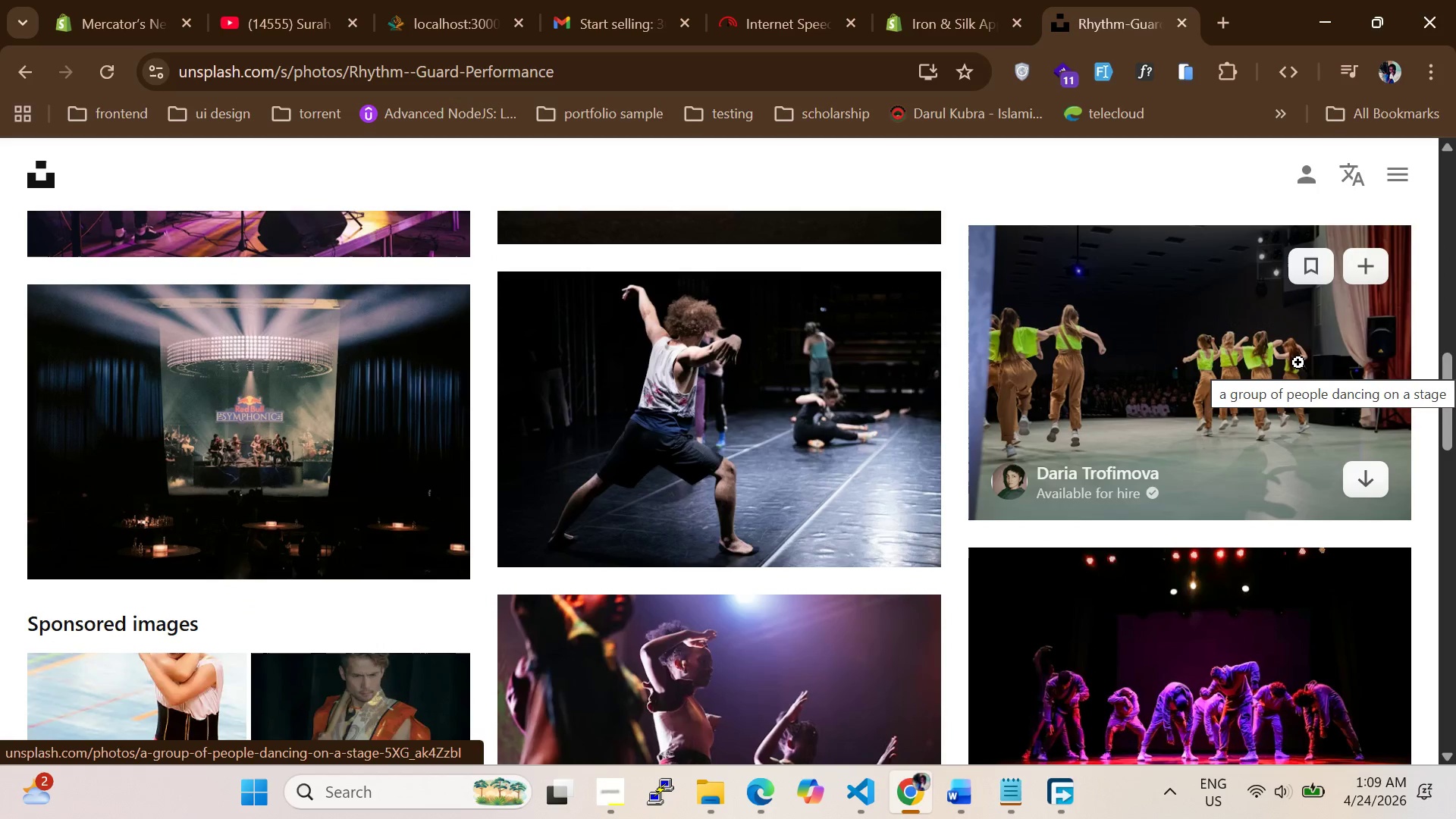 
left_click([1298, 362])
 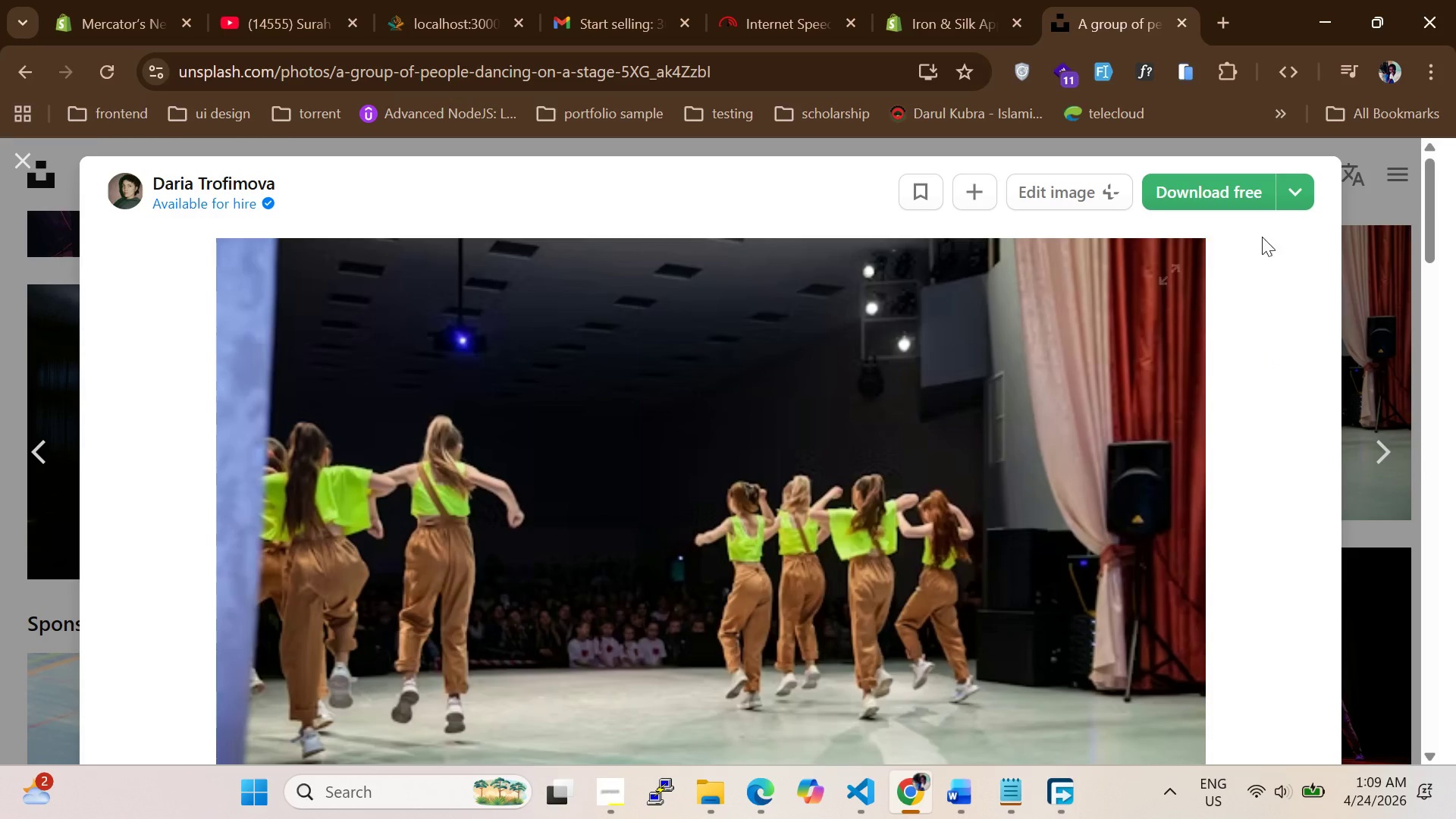 
left_click([1289, 187])
 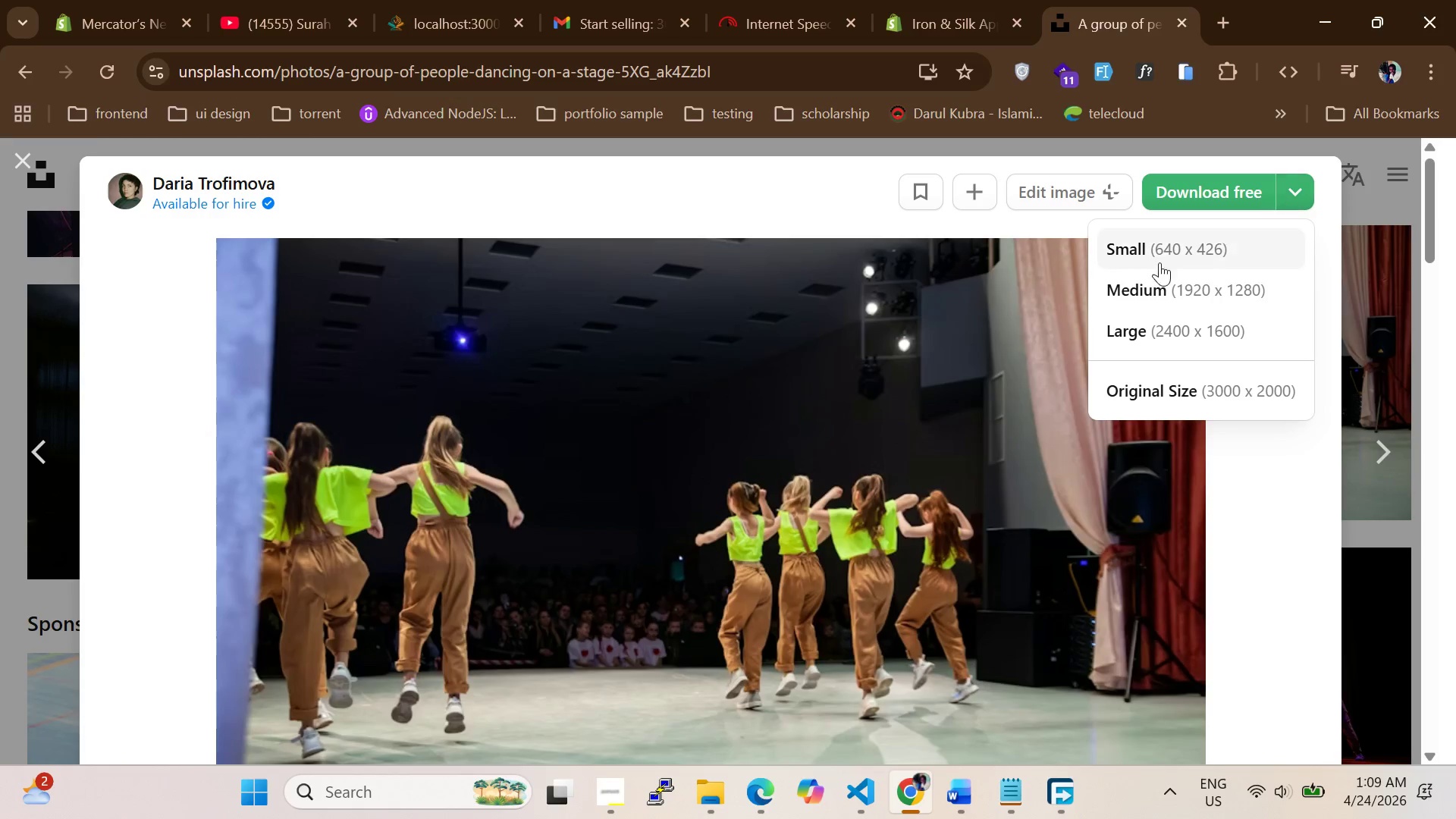 
left_click([1159, 262])
 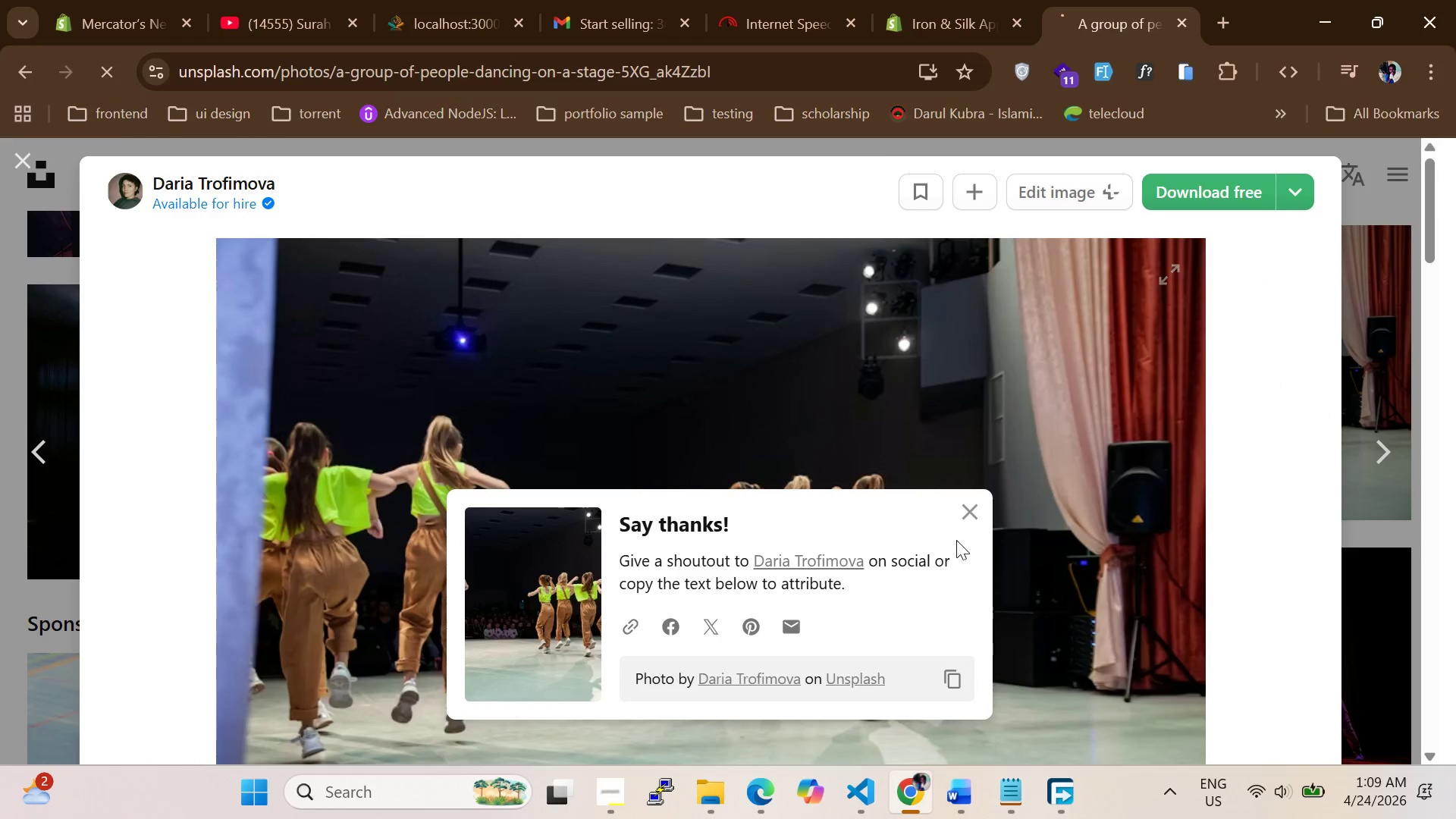 
left_click([977, 517])
 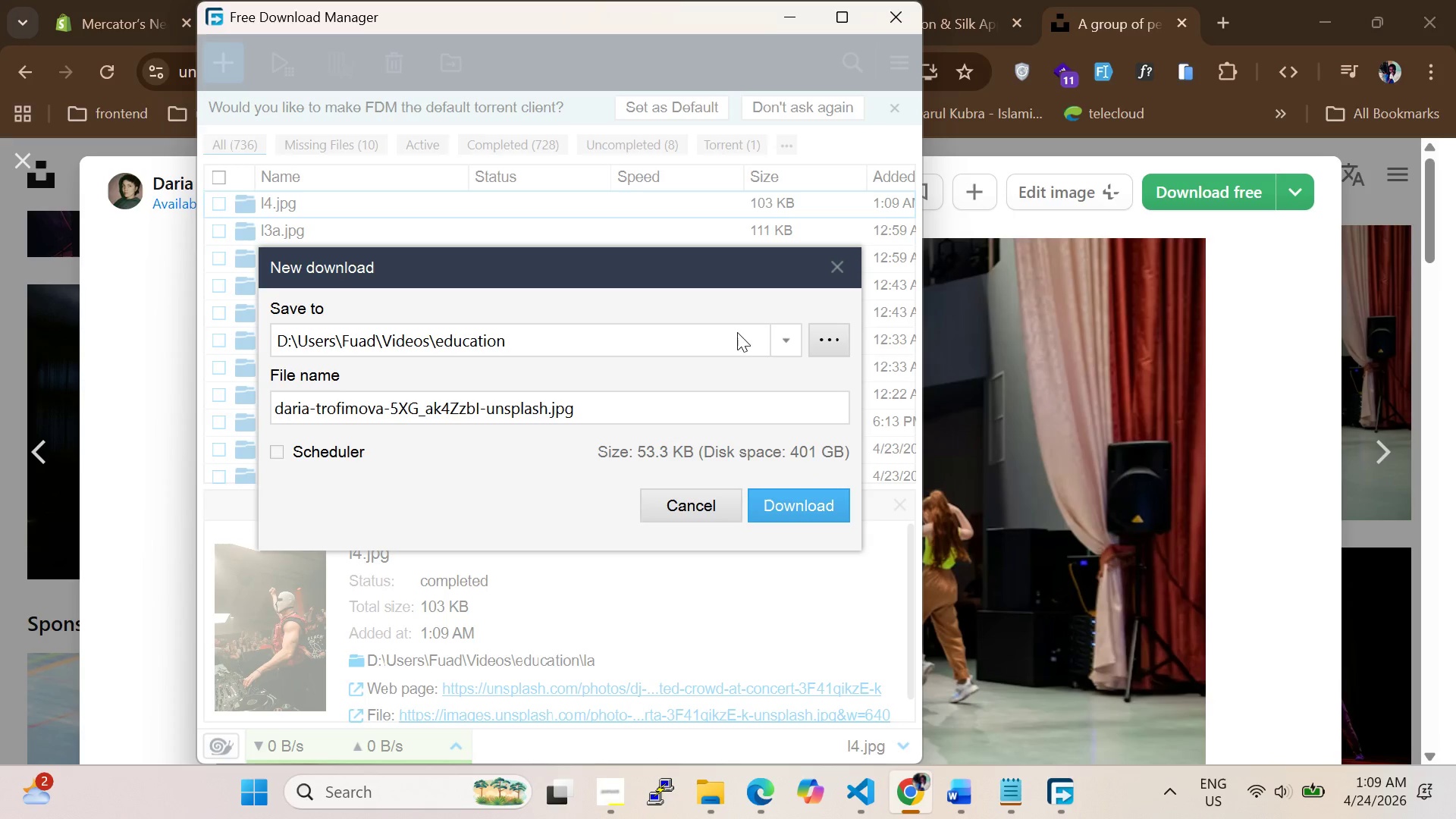 
left_click([787, 332])
 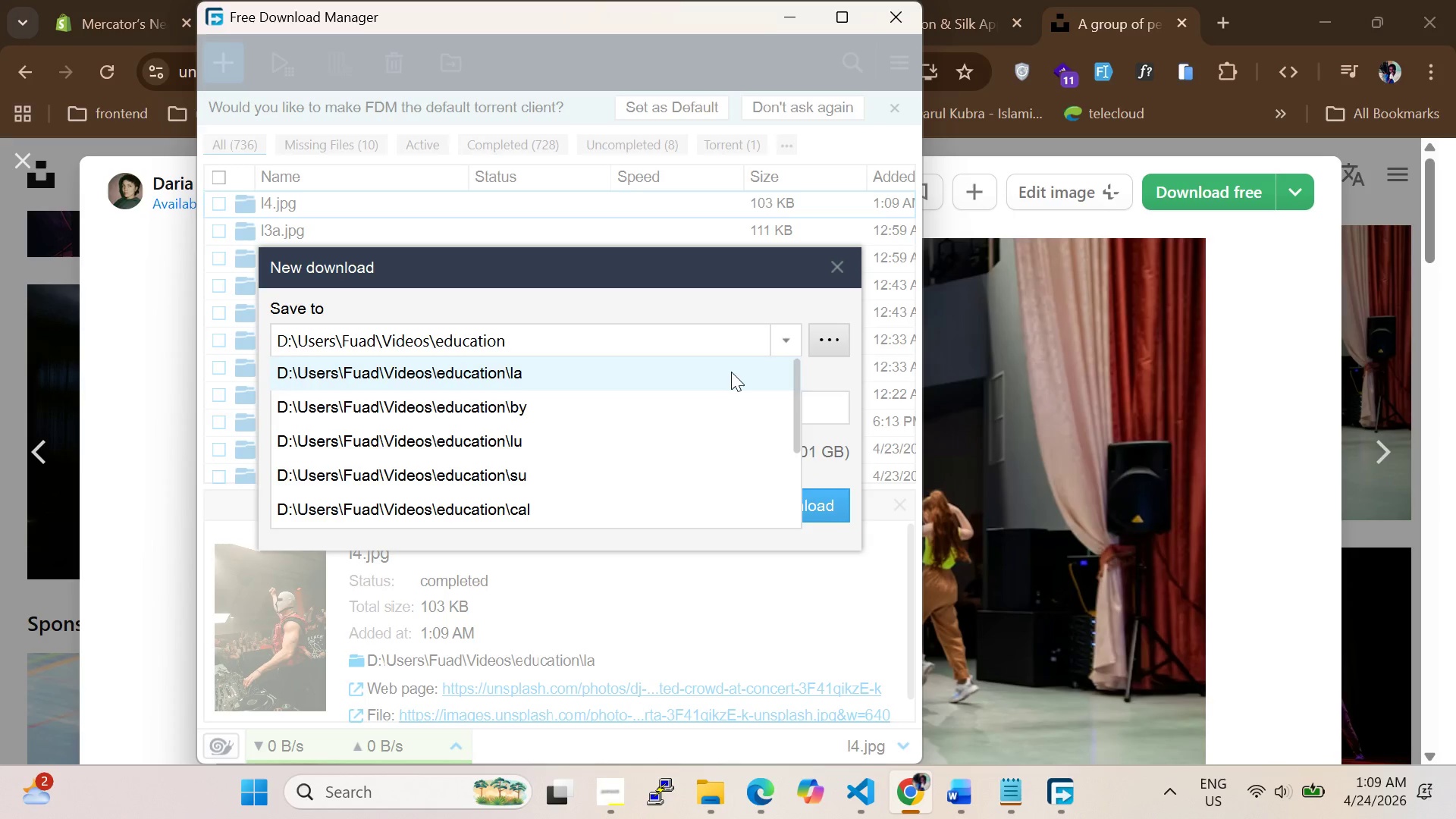 
left_click([731, 372])
 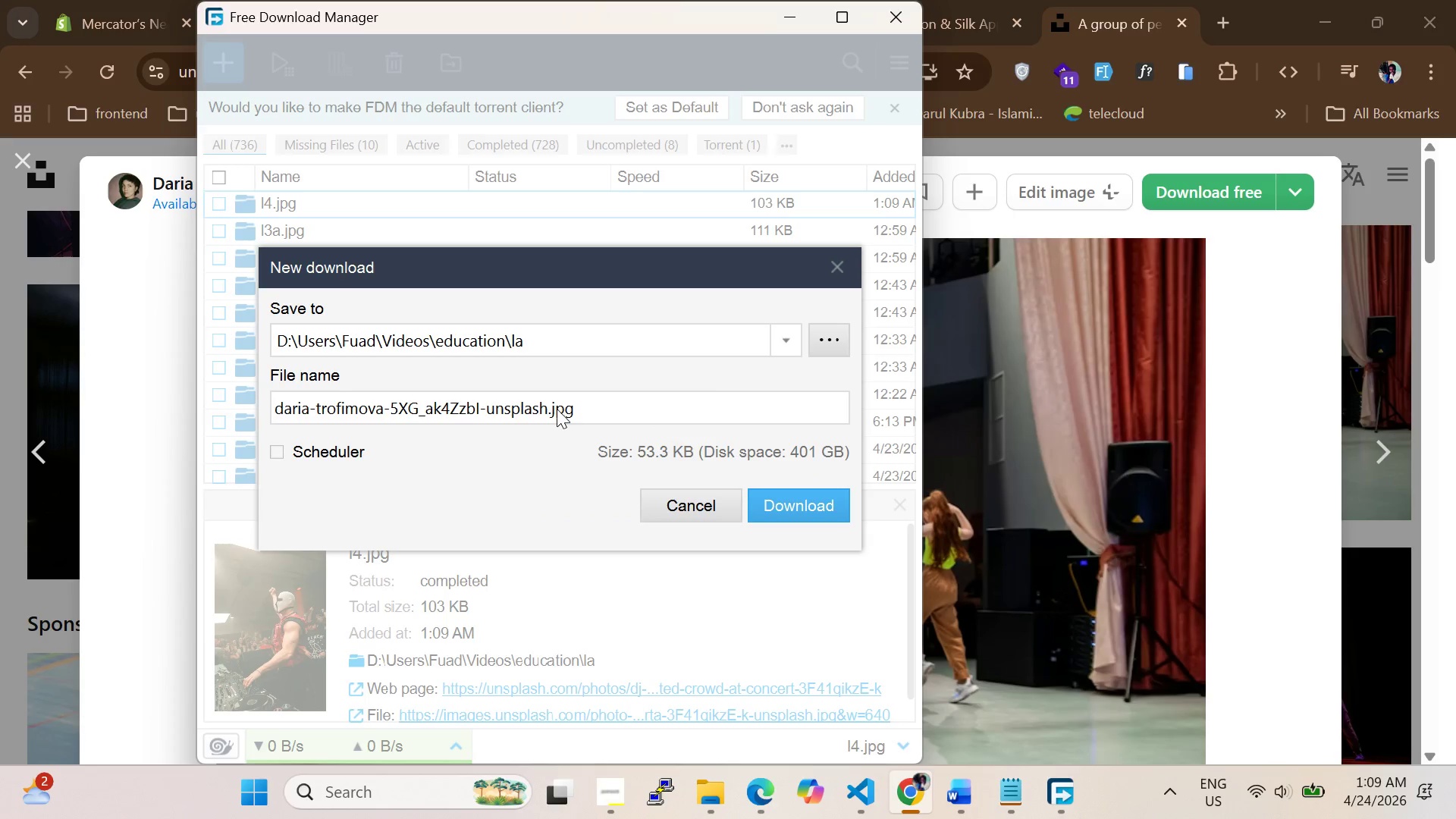 
left_click_drag(start_coordinate=[553, 409], to_coordinate=[134, 366])
 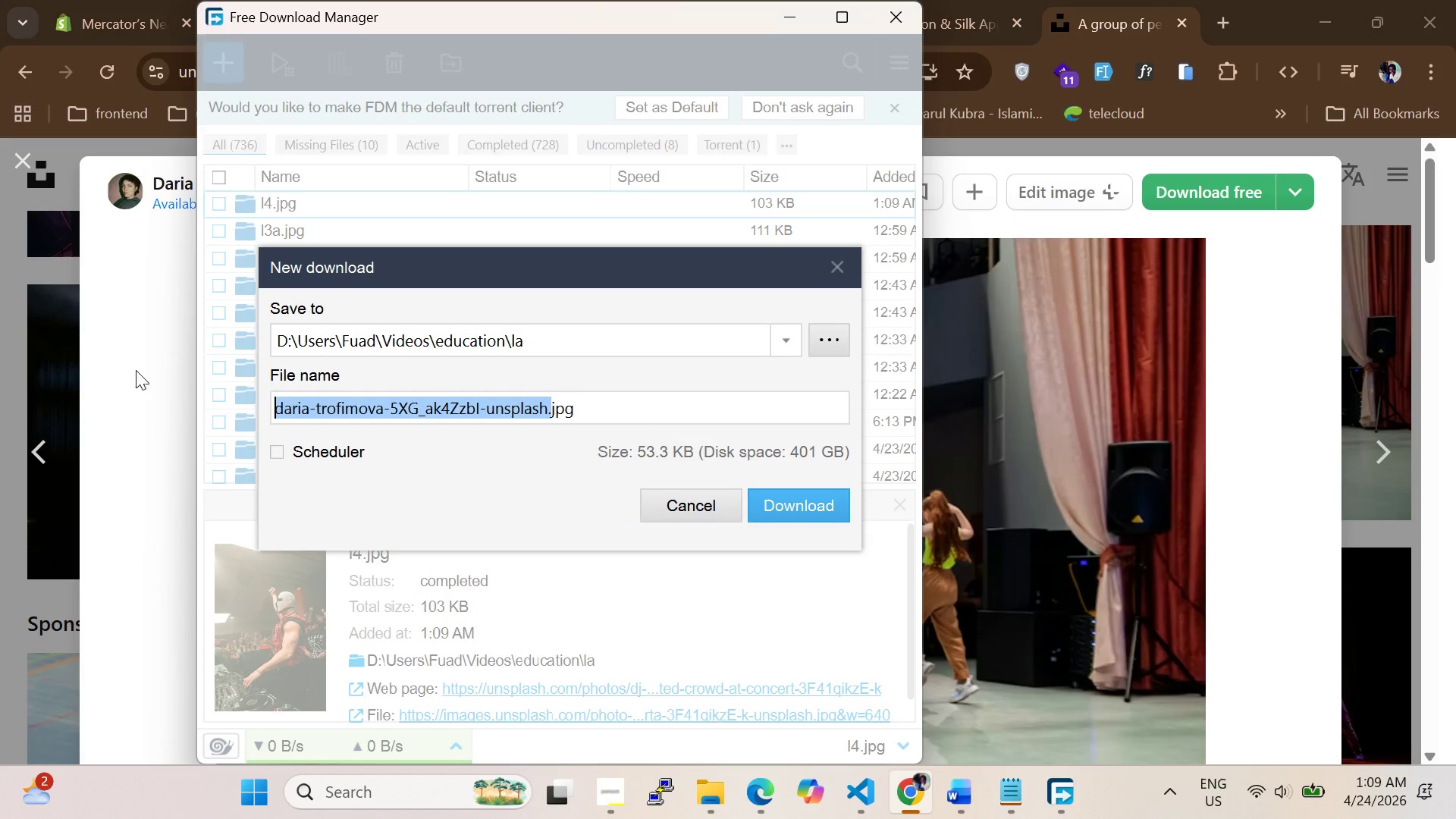 
type(l4a.)
 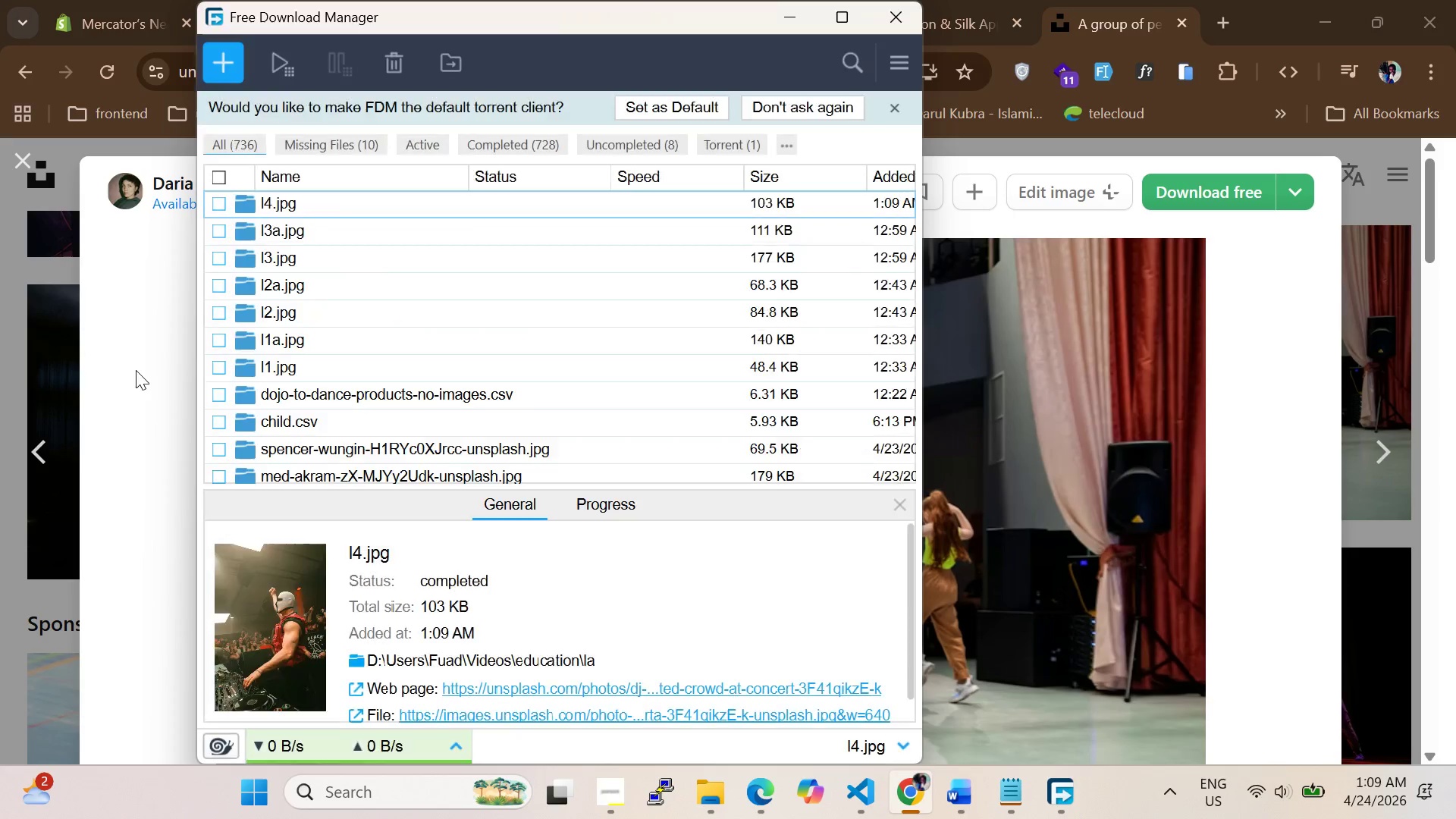 
key(Enter)
 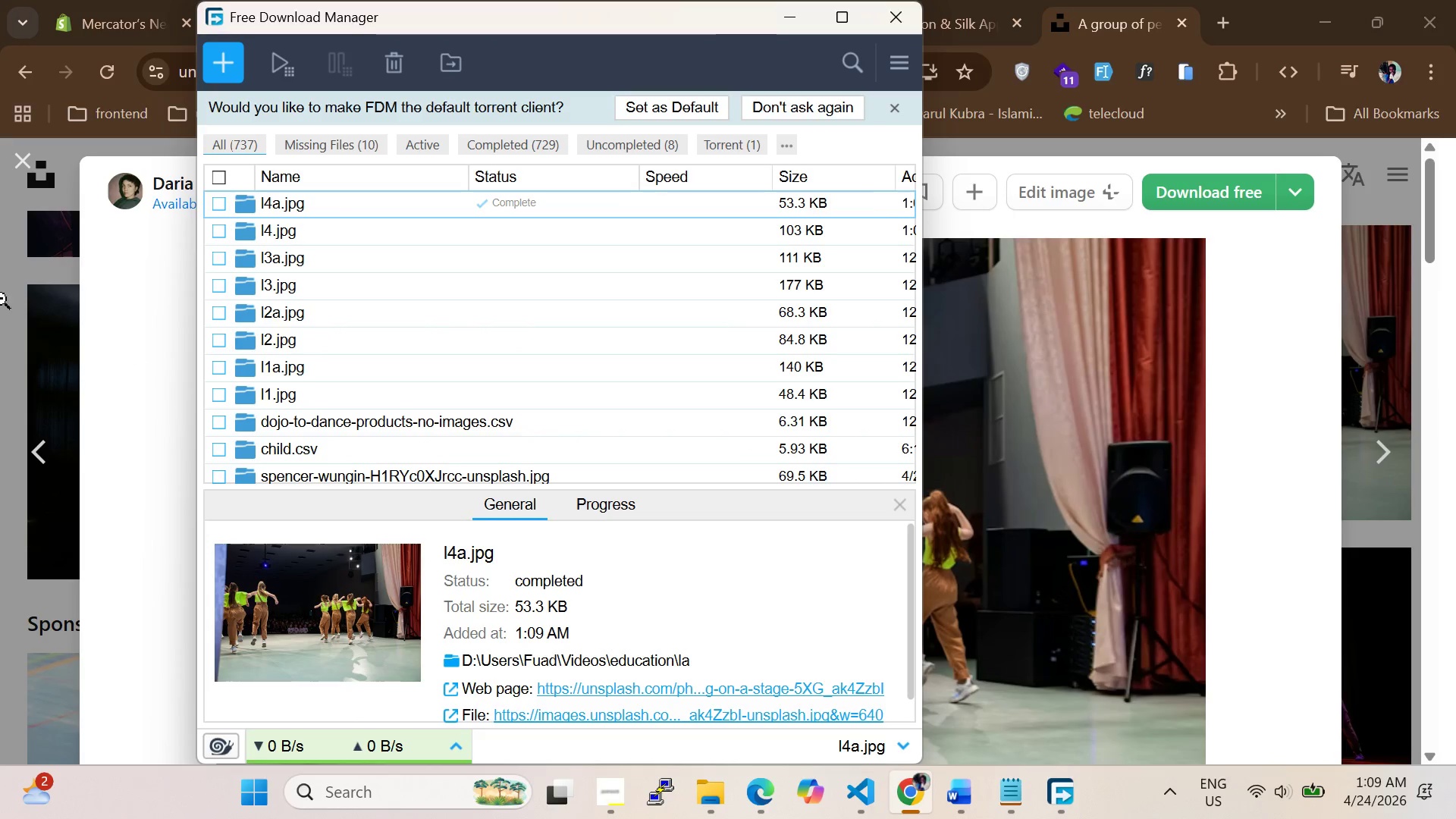 
left_click([8, 281])
 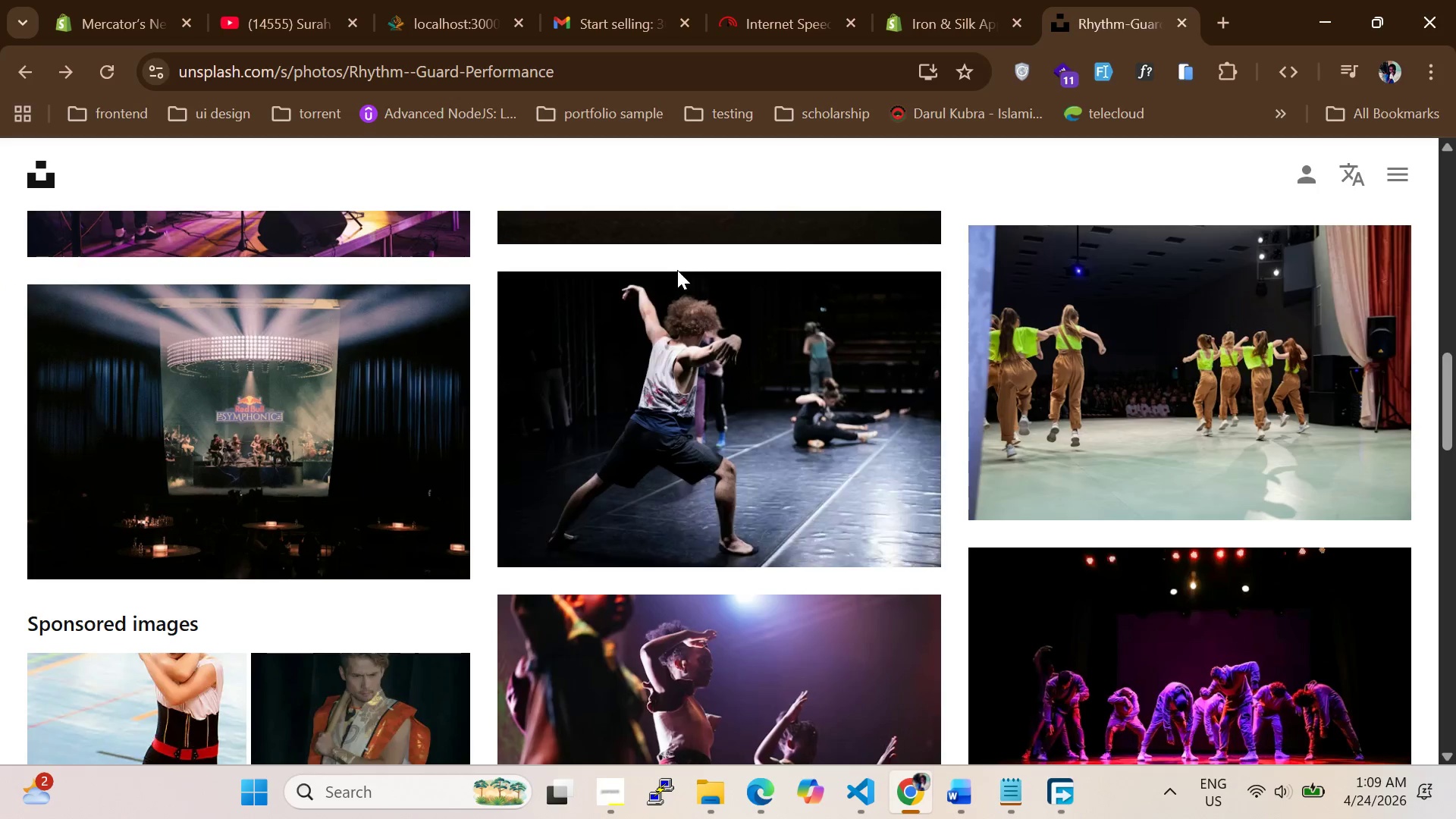 
scroll: coordinate [678, 378], scroll_direction: down, amount: 24.0
 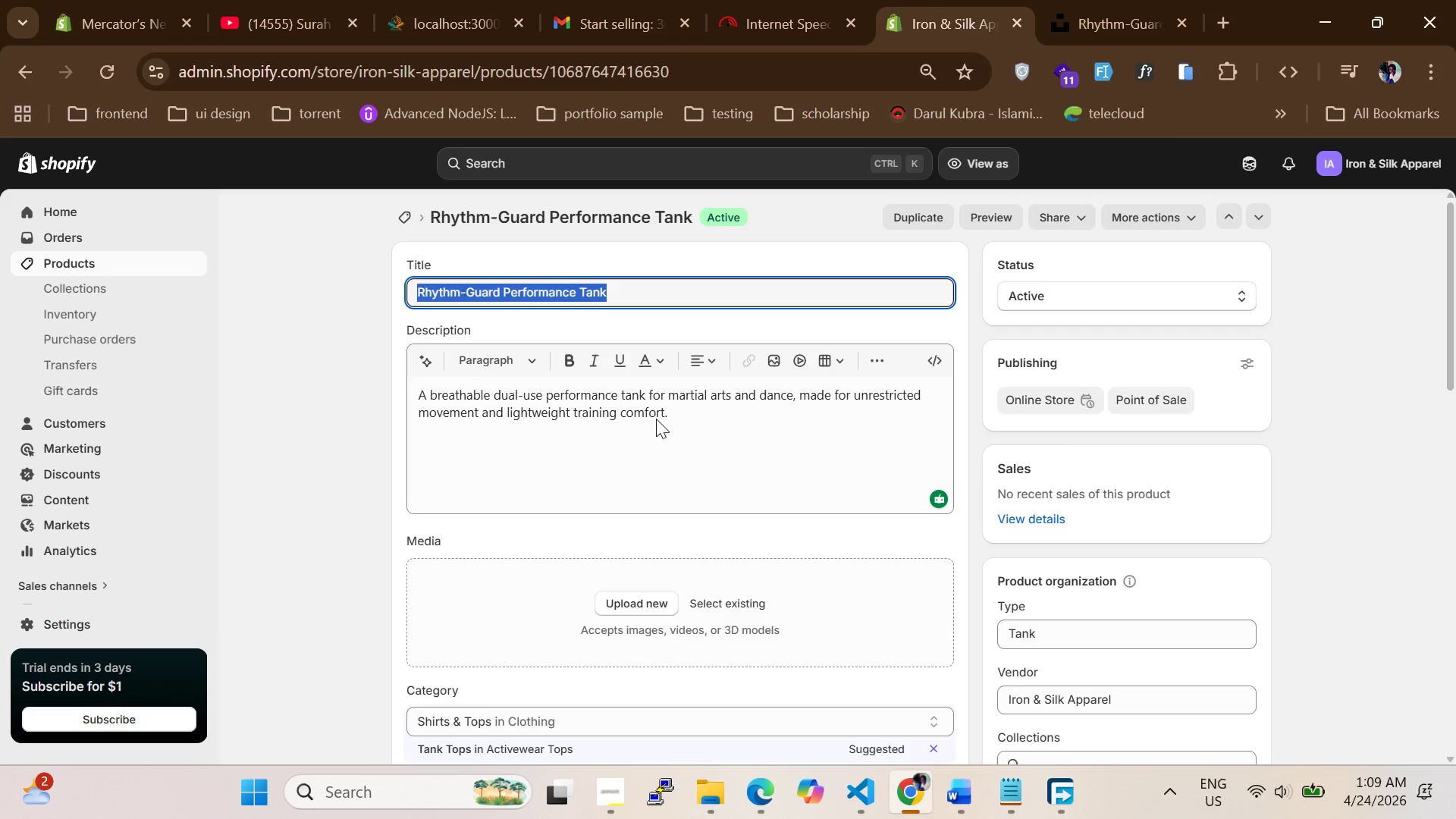 
left_click([643, 615])
 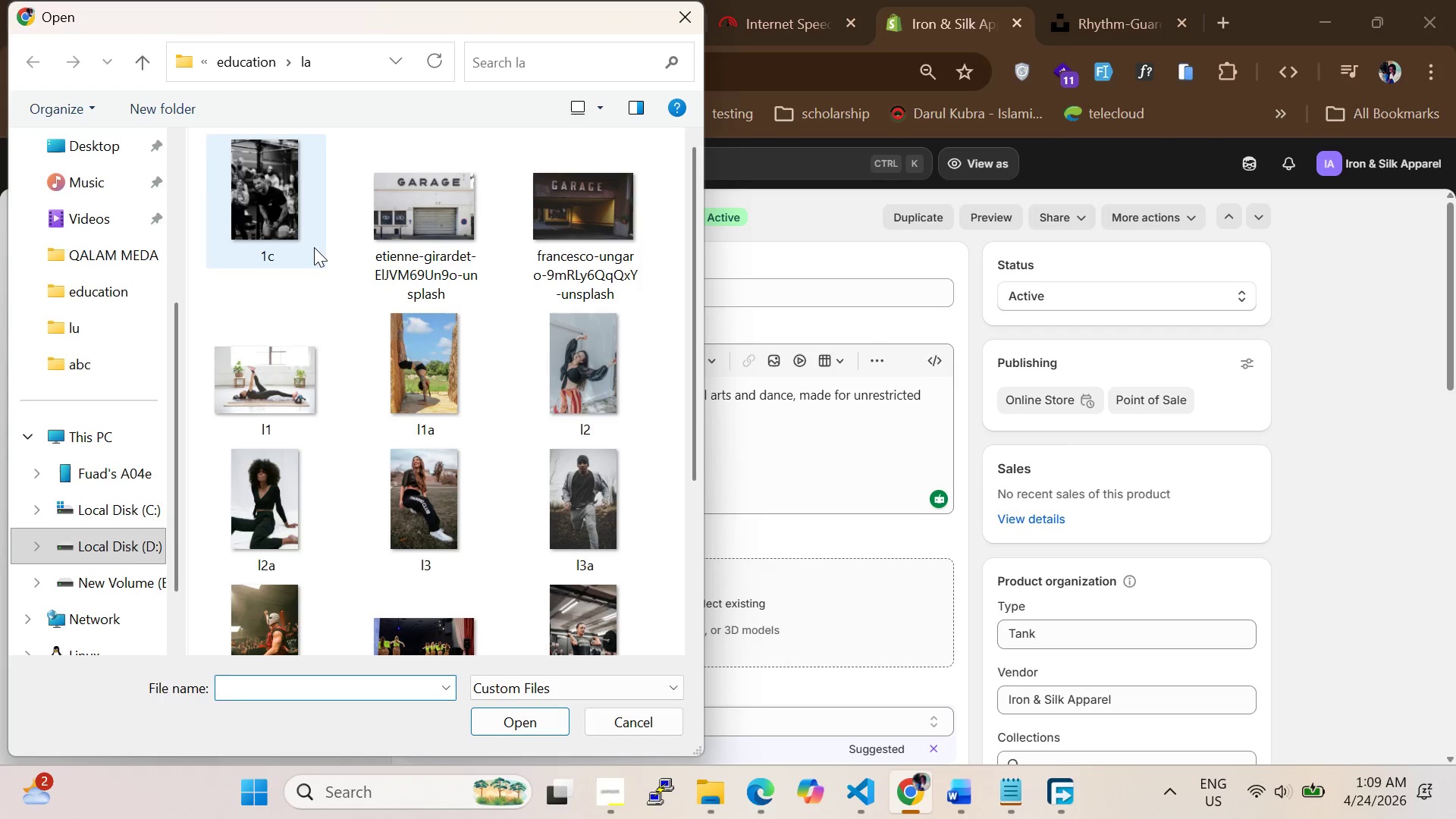 
scroll: coordinate [283, 308], scroll_direction: down, amount: 3.0
 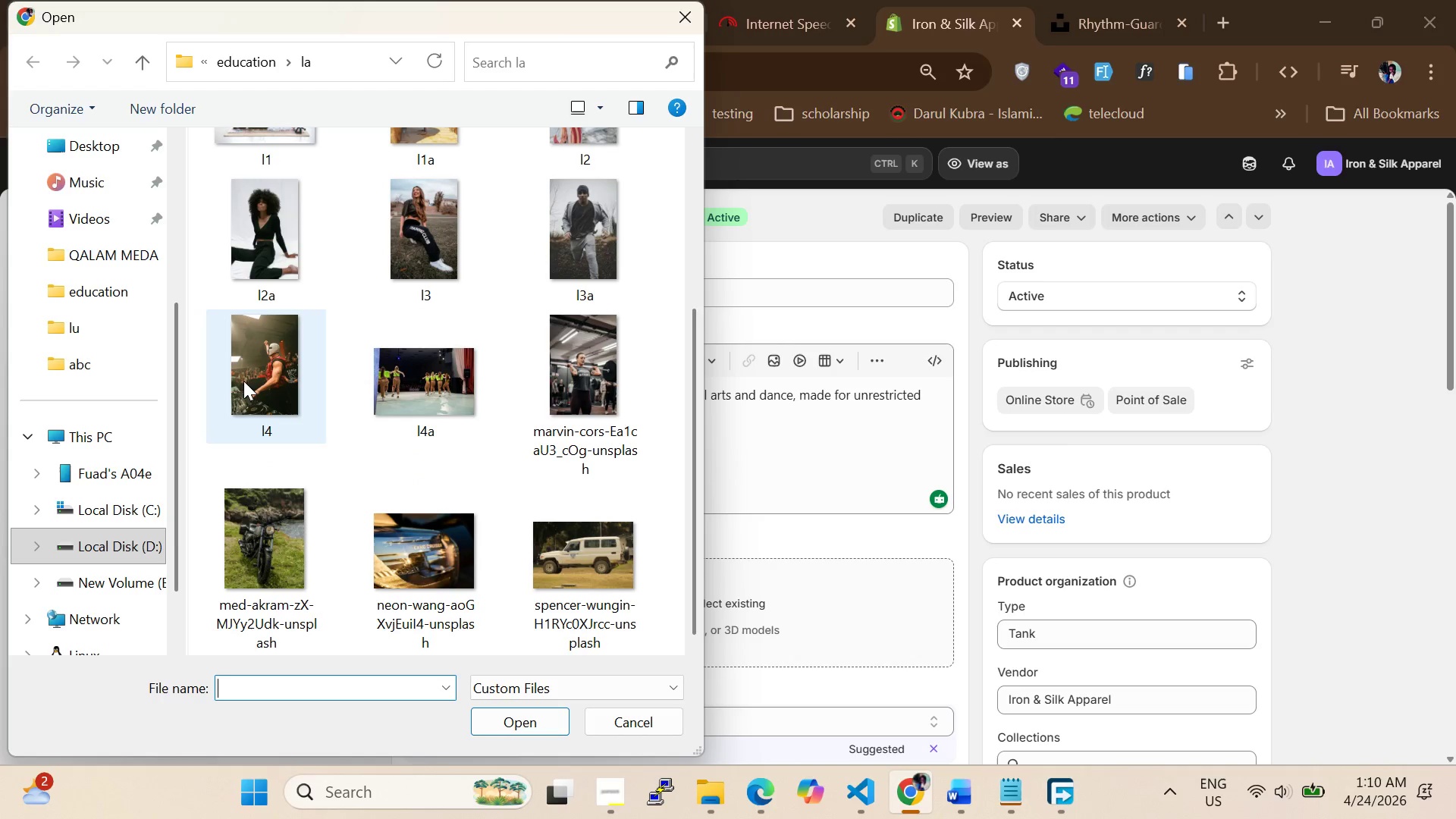 
left_click([411, 400])
 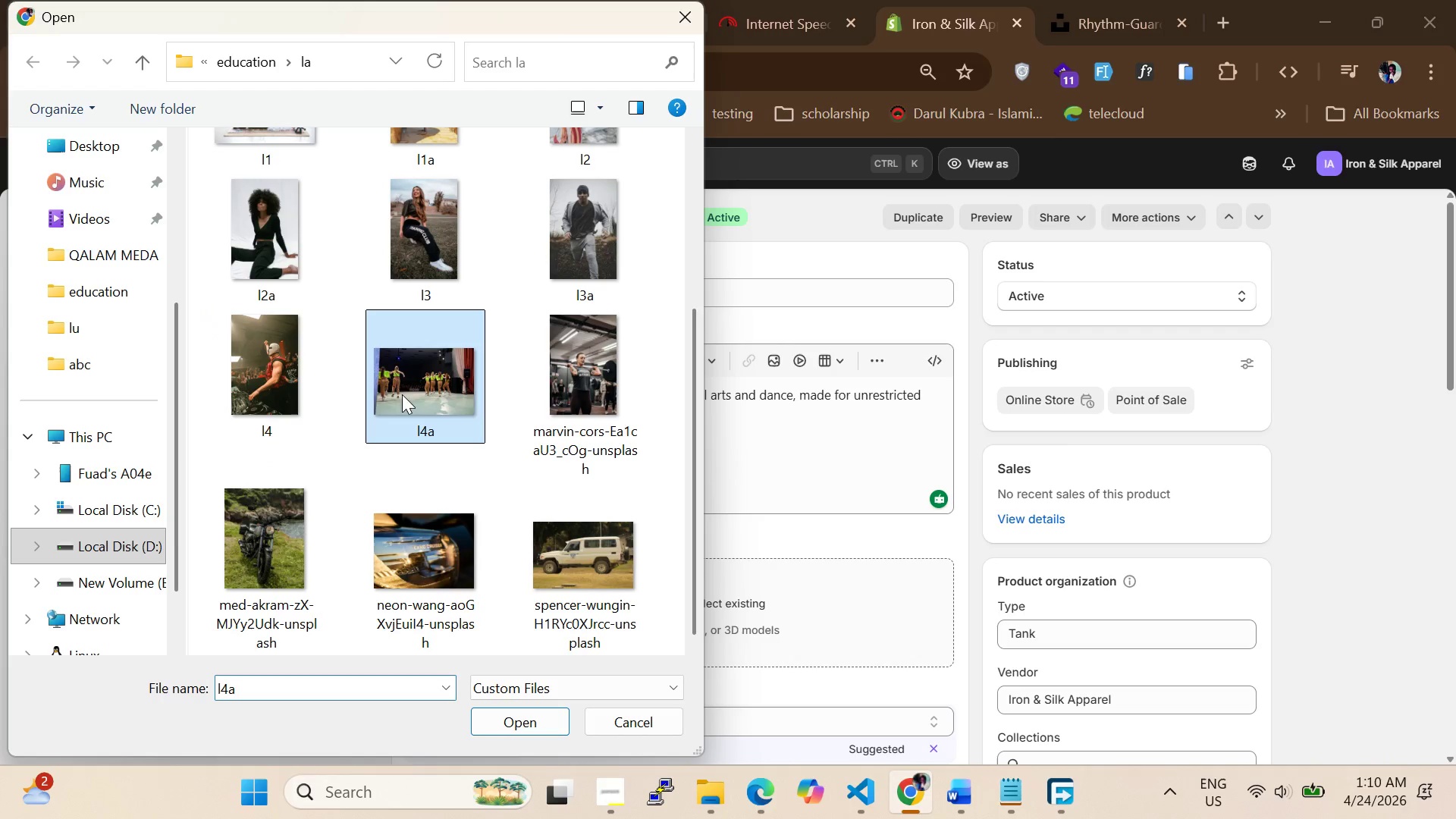 
hold_key(key=ControlLeft, duration=0.58)
left_click([303, 375])
 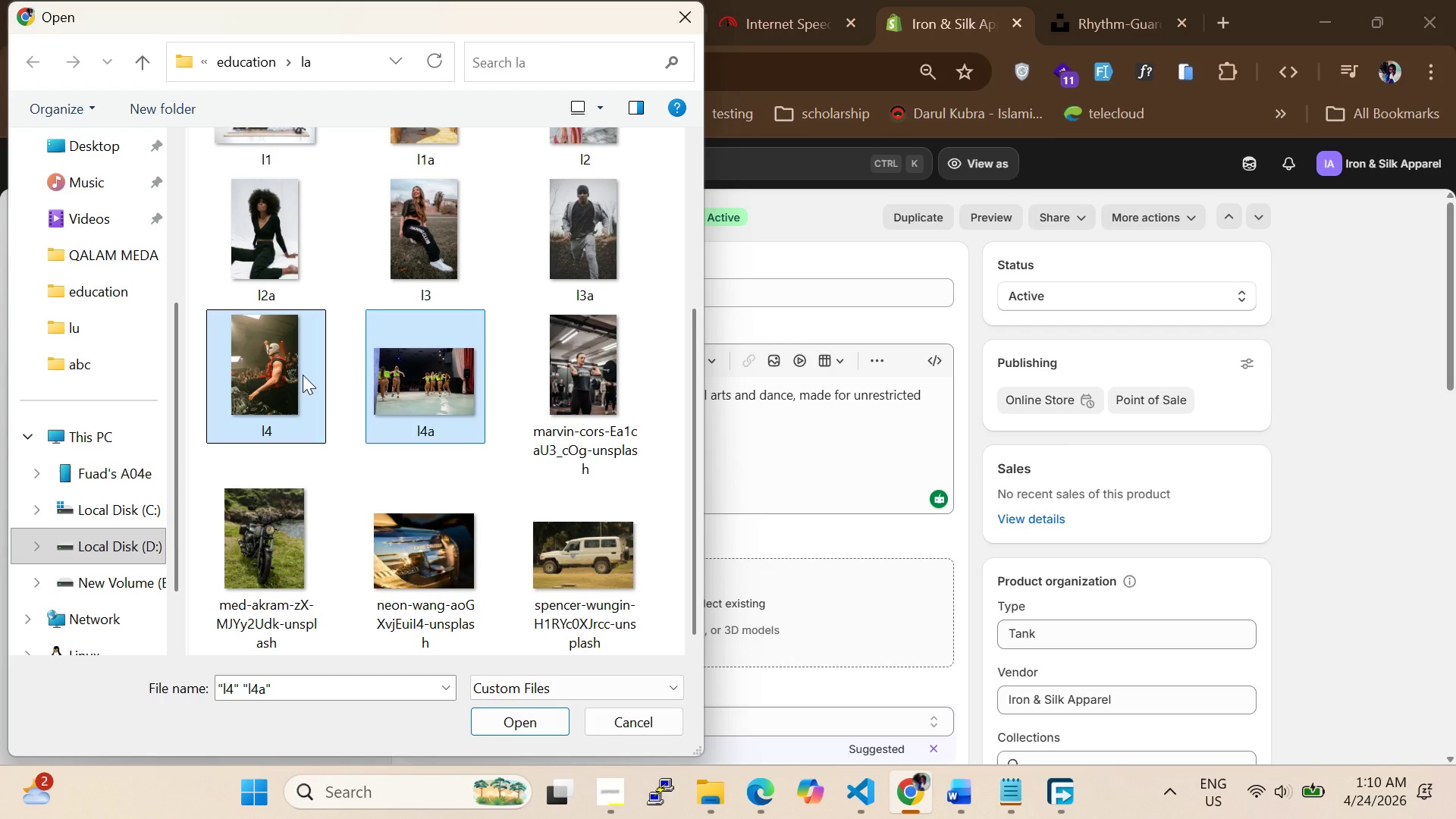 
key(Enter)
 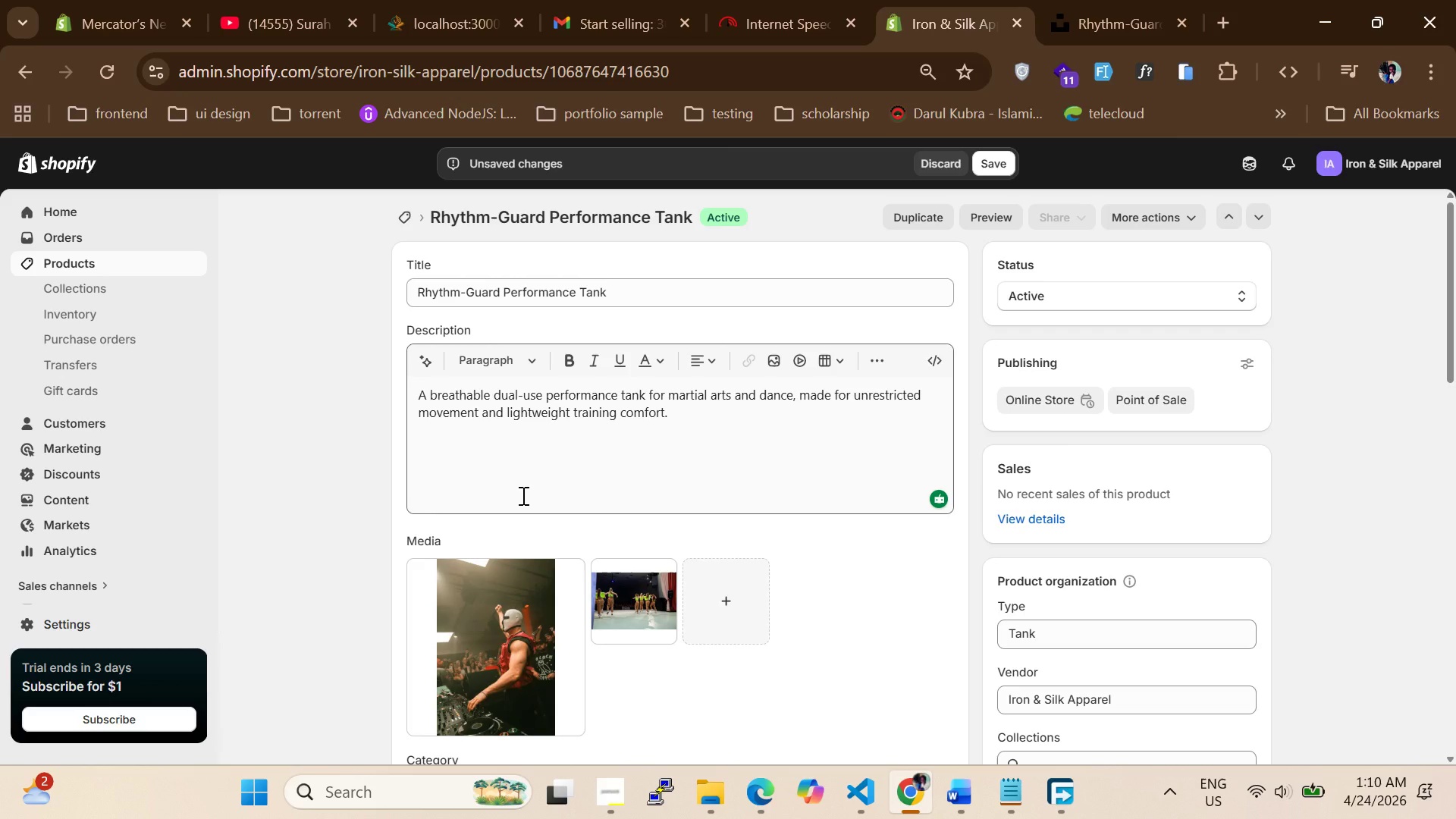 
wait(21.0)
 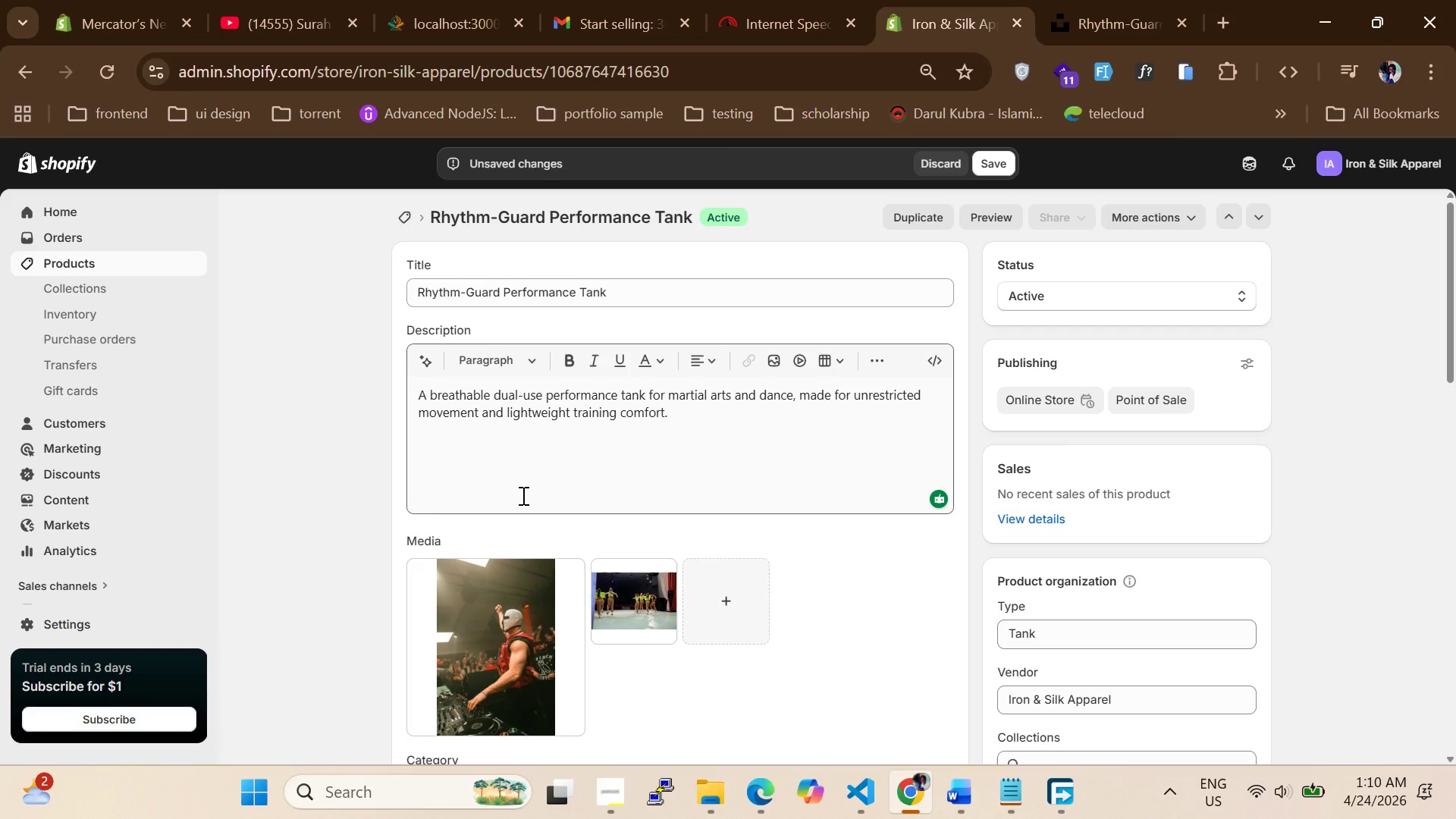 
left_click_drag(start_coordinate=[654, 620], to_coordinate=[445, 671])
 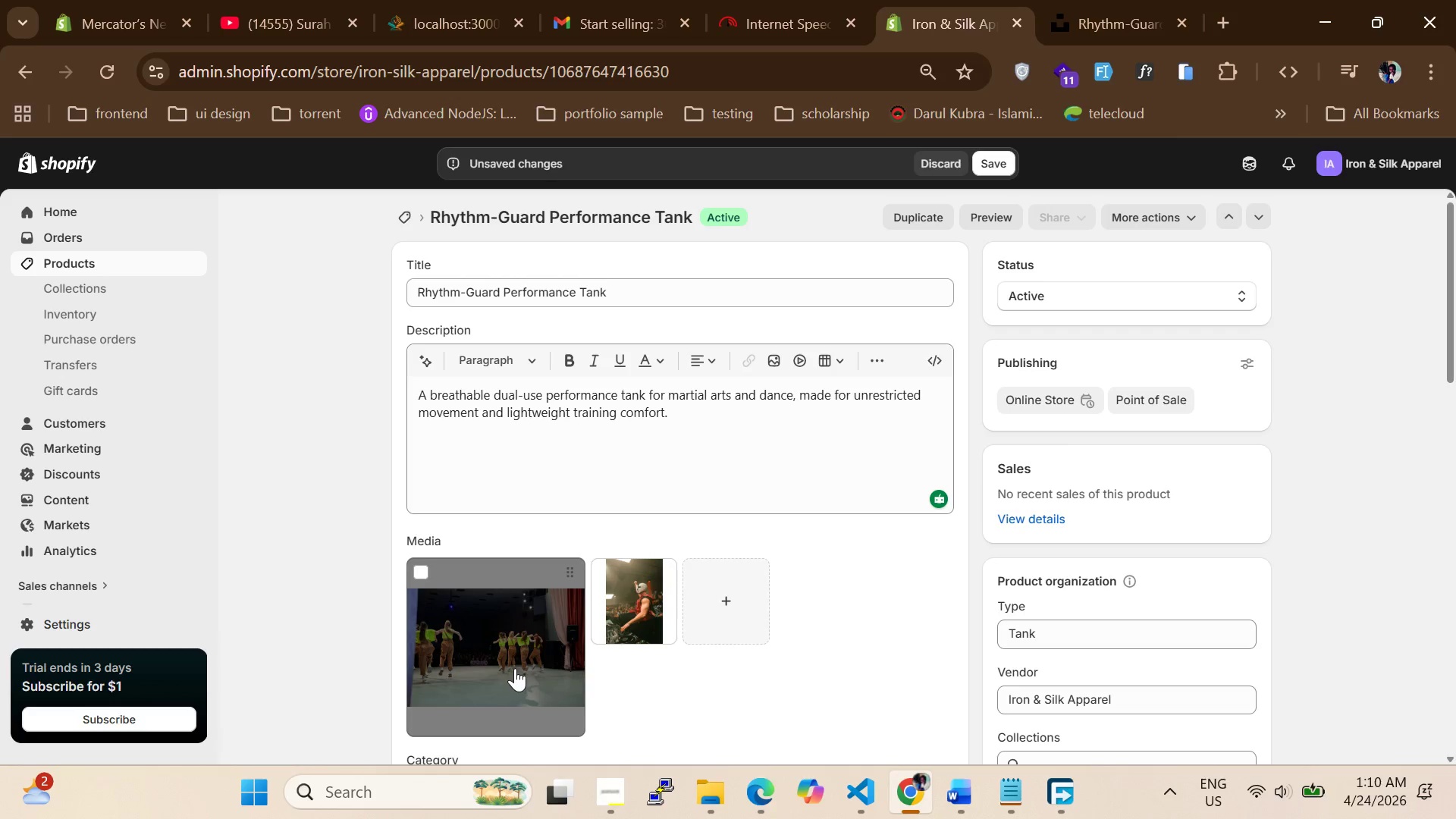 
double_click([514, 664])
 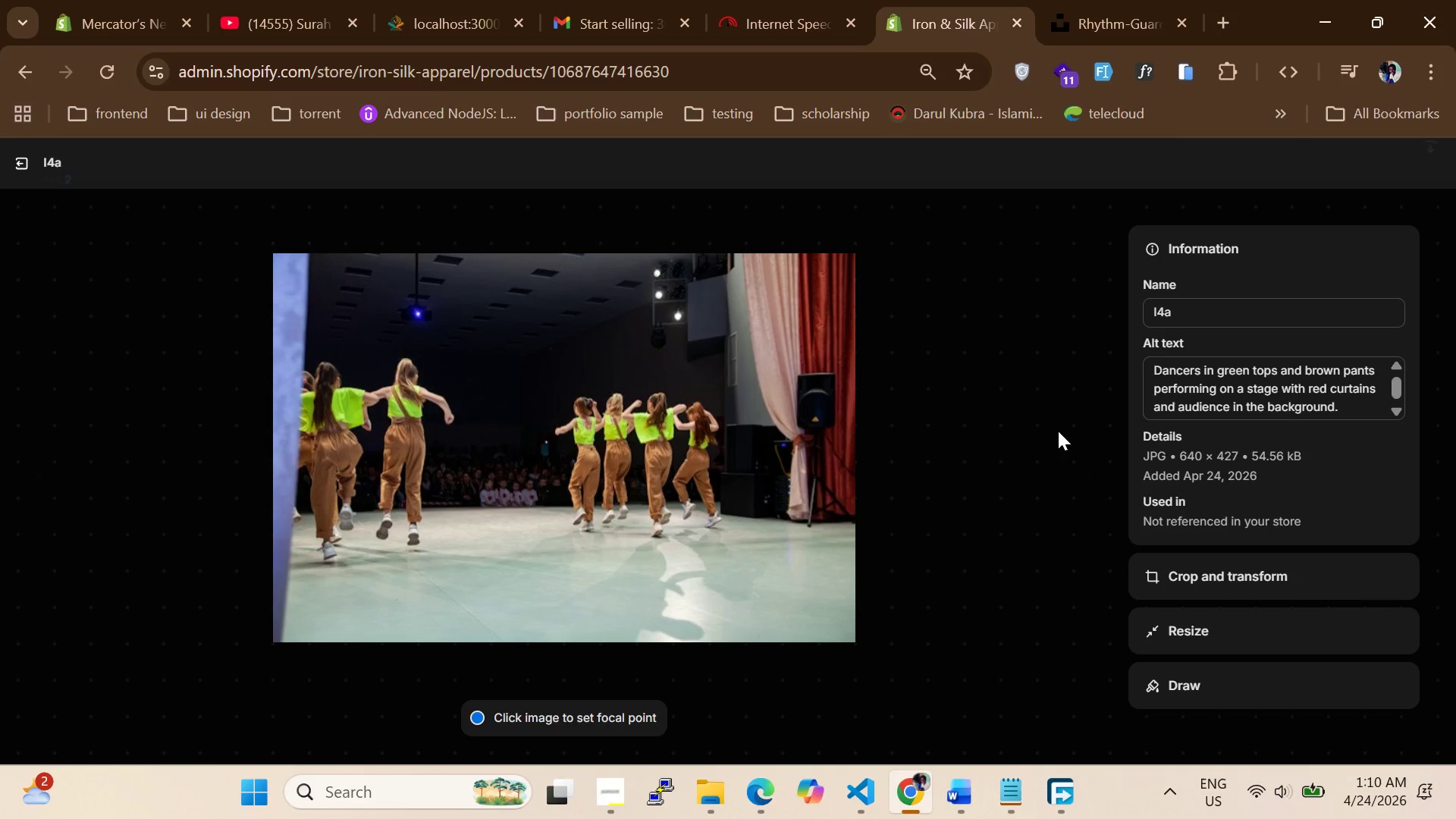 
wait(6.52)
 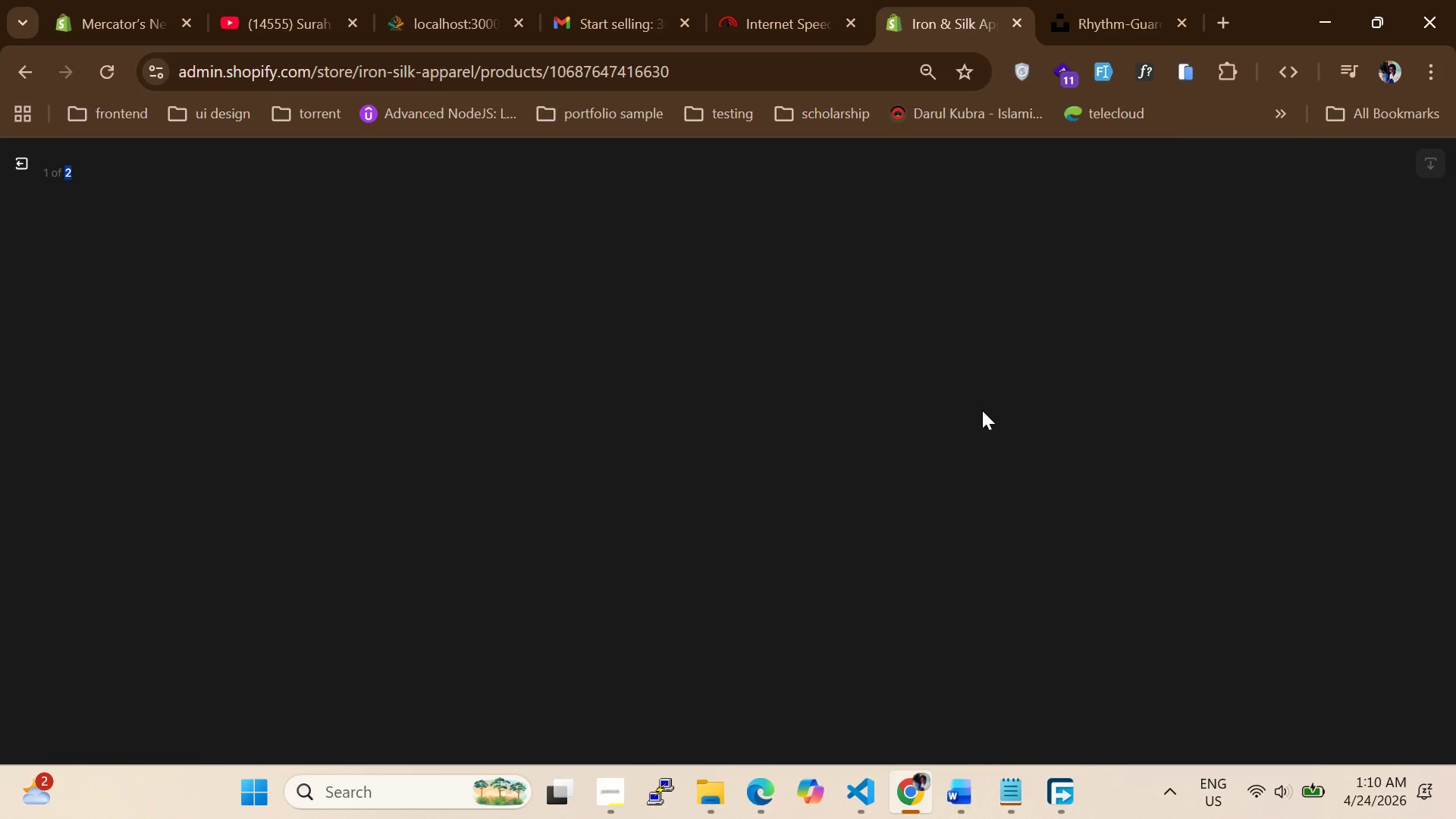 
left_click([1403, 169])
 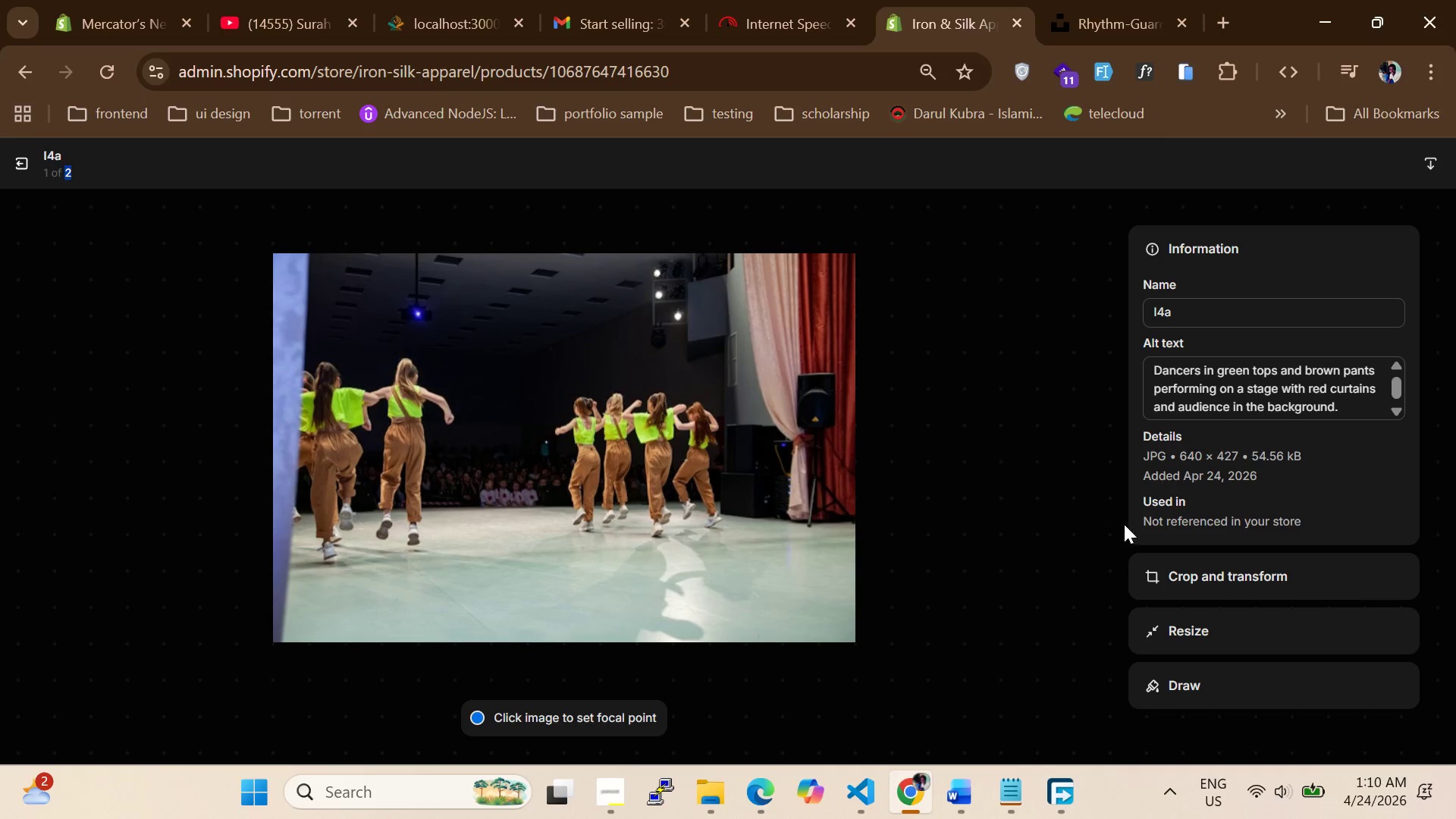 
left_click([1083, 488])
 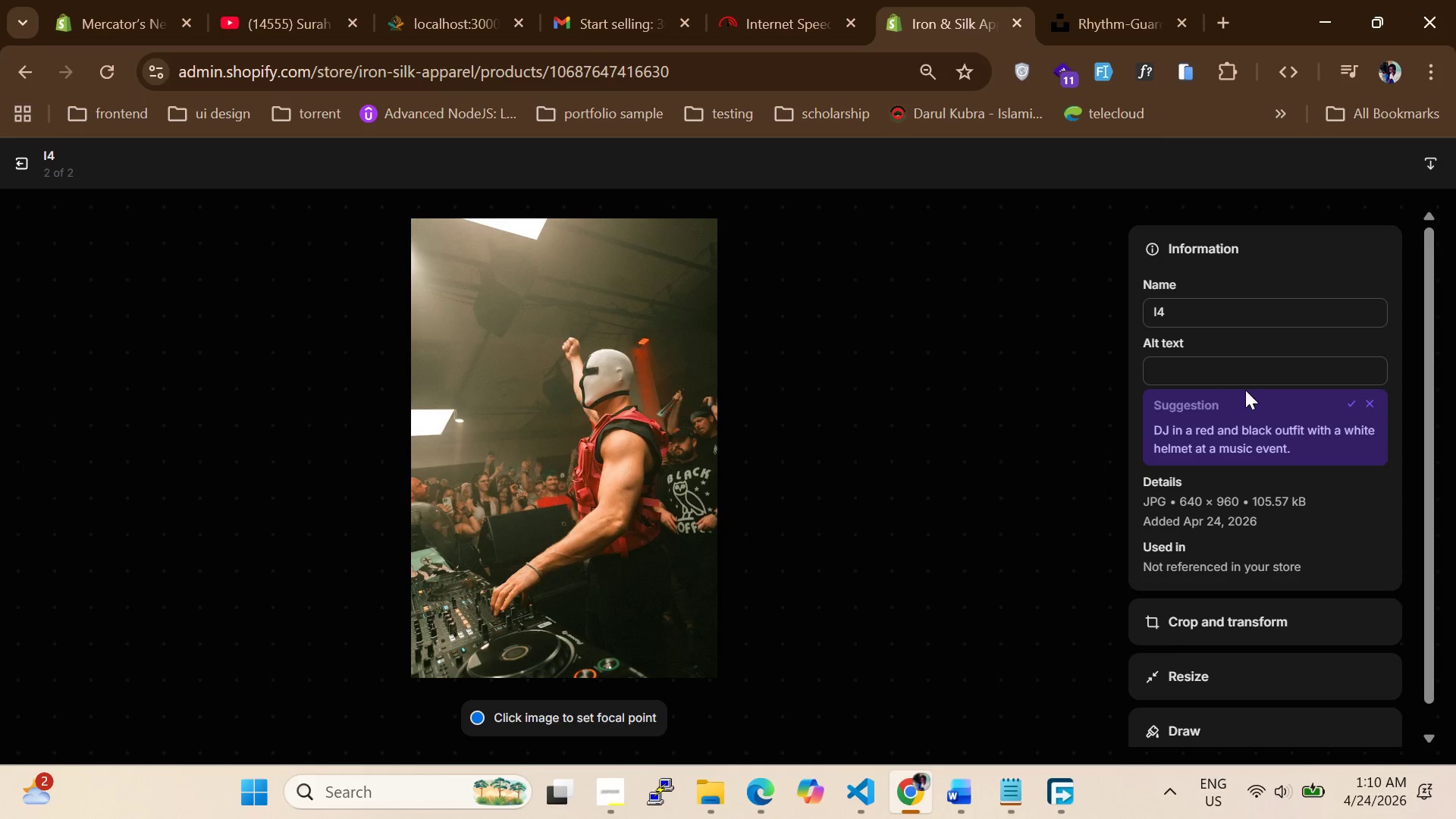 
left_click([1351, 401])
 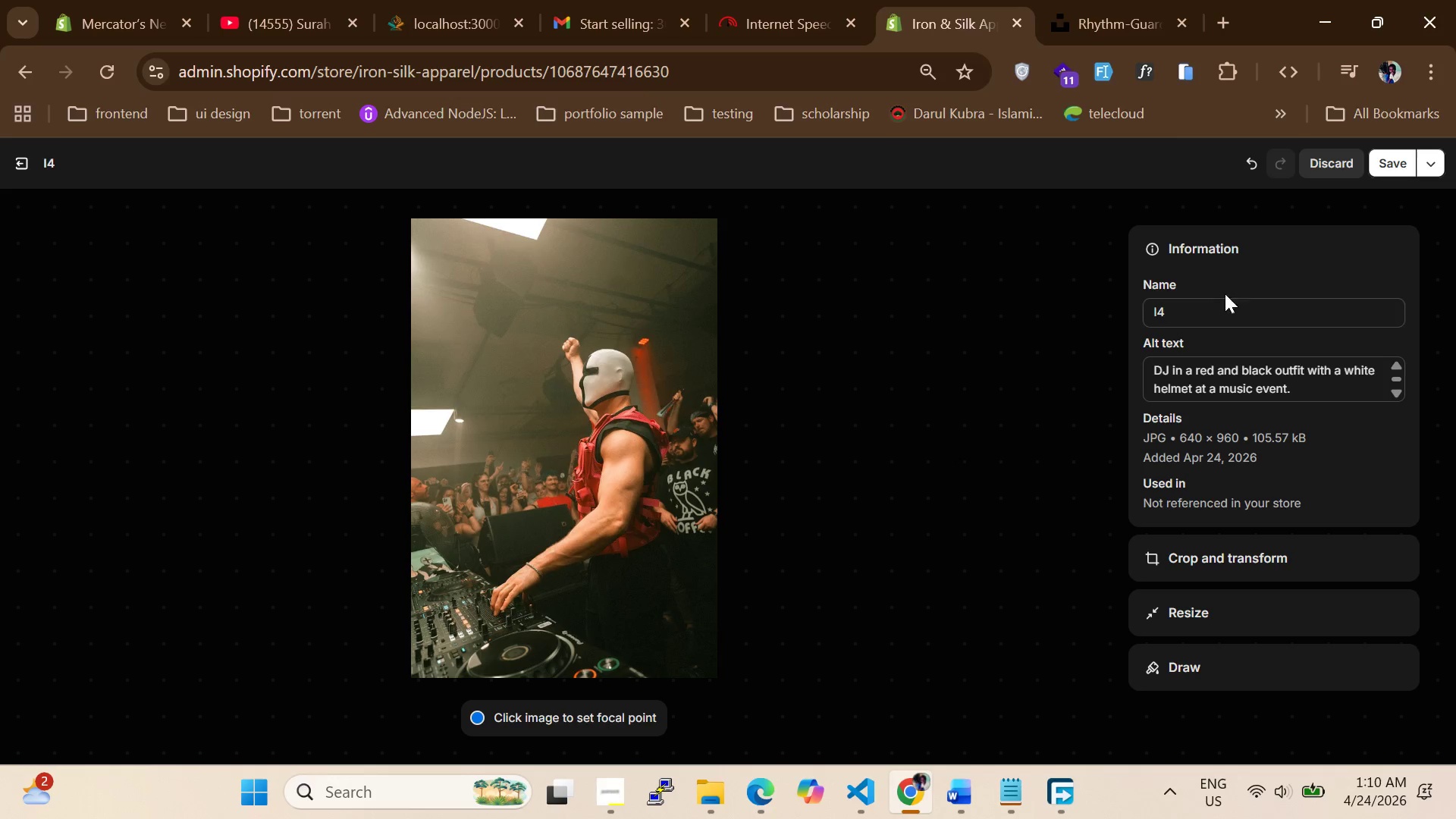 
left_click([1396, 163])
 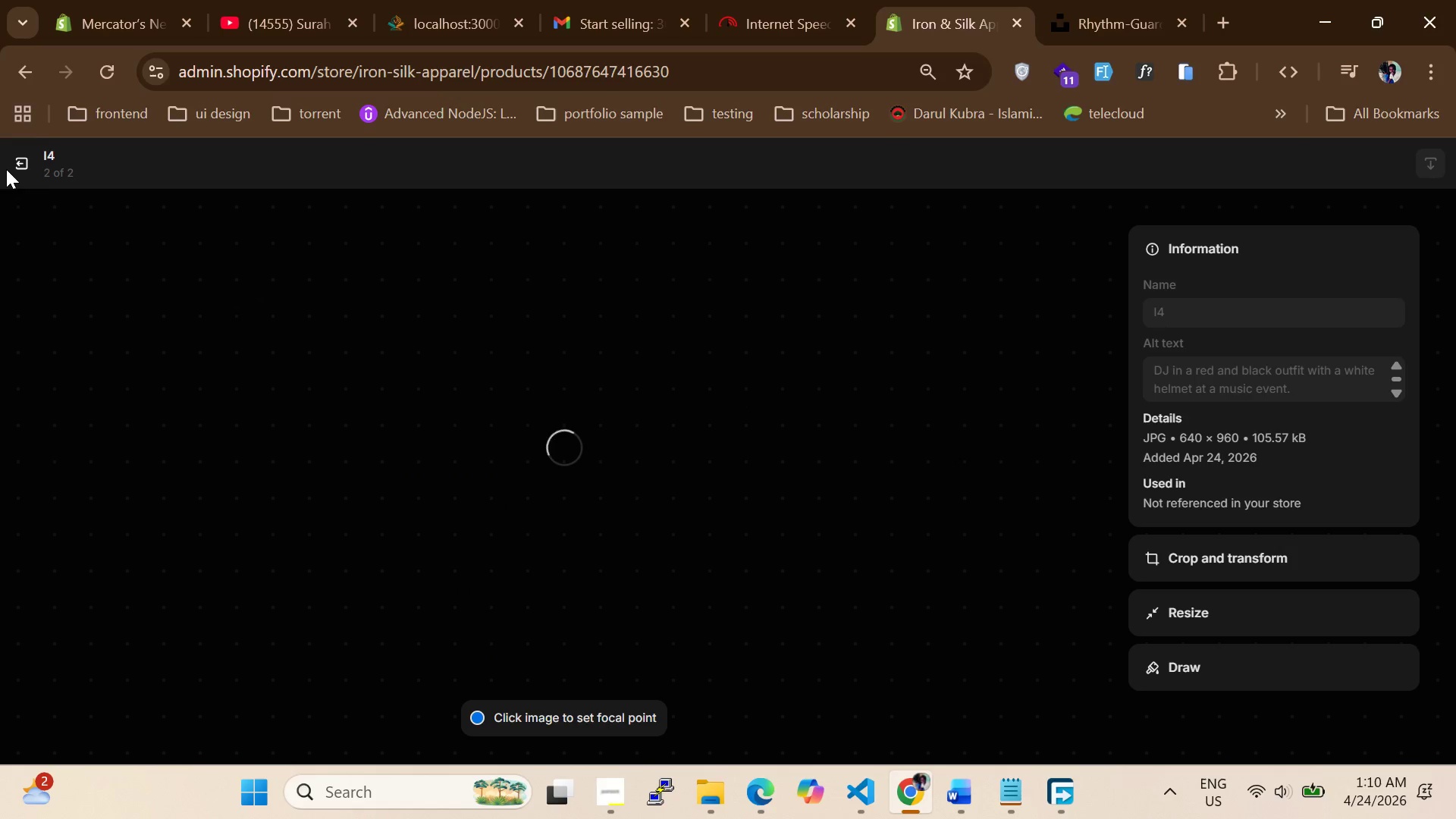 
left_click([14, 169])
 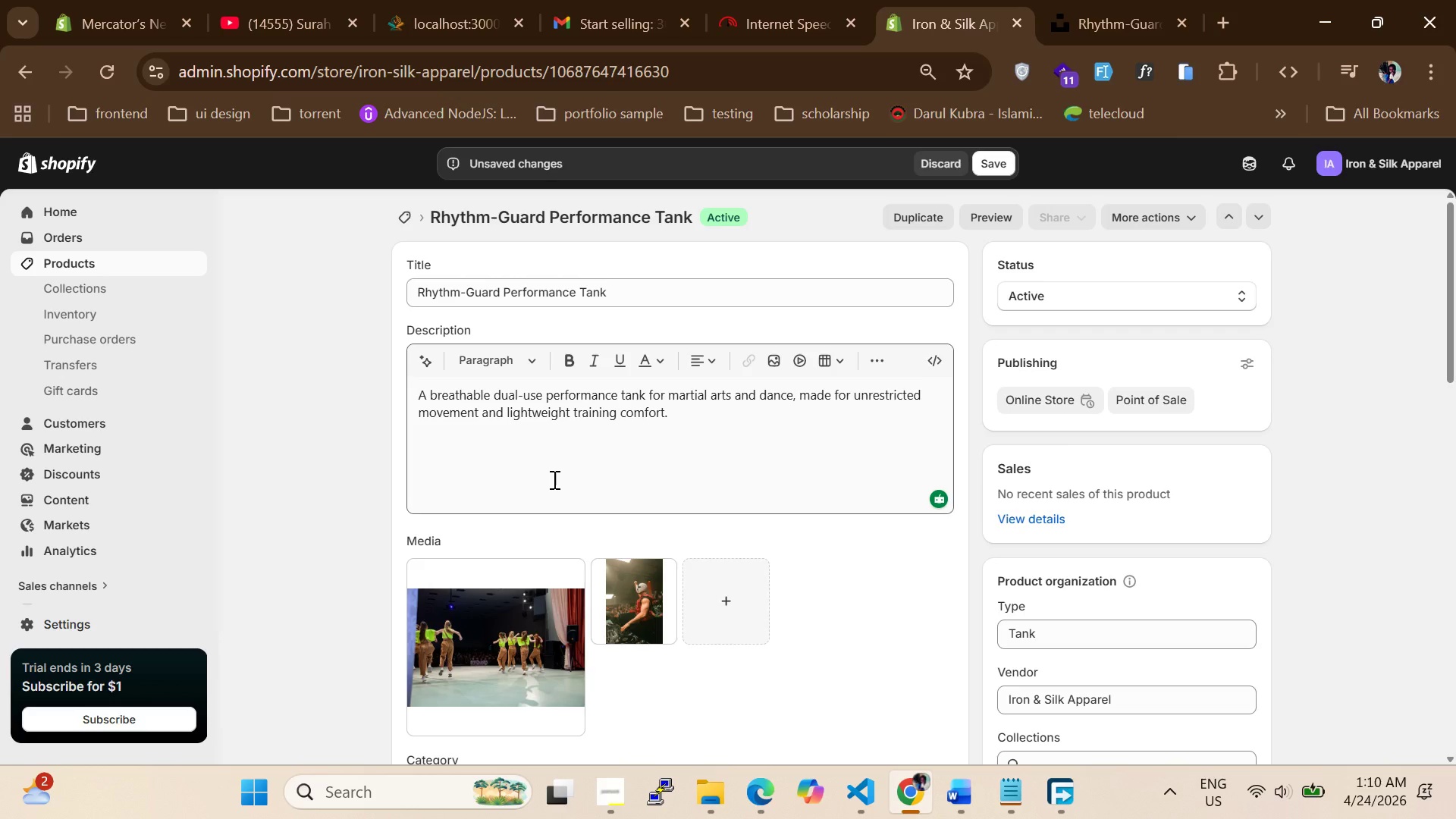 
scroll: coordinate [555, 491], scroll_direction: down, amount: 19.0
 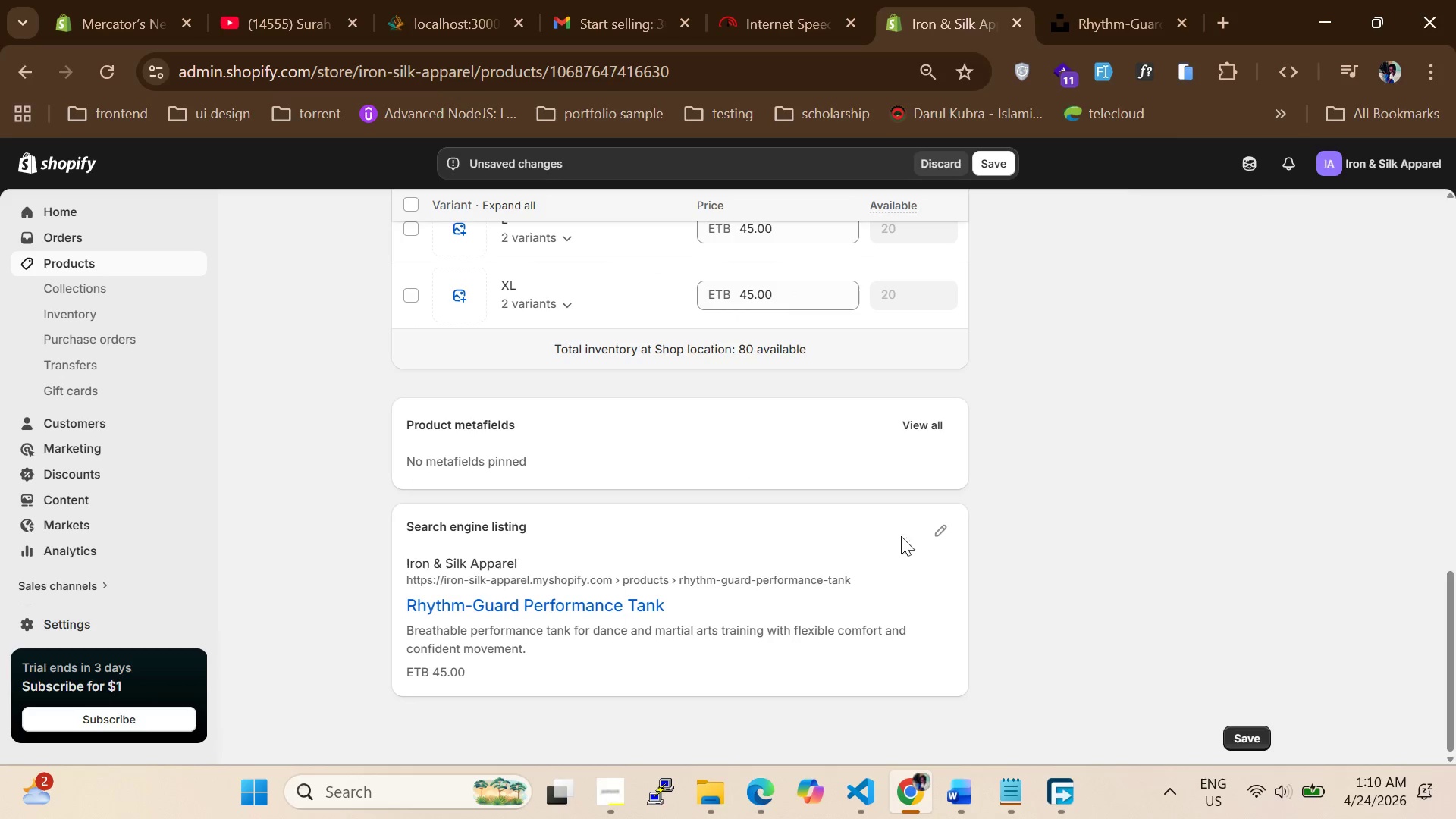 
left_click([929, 538])
 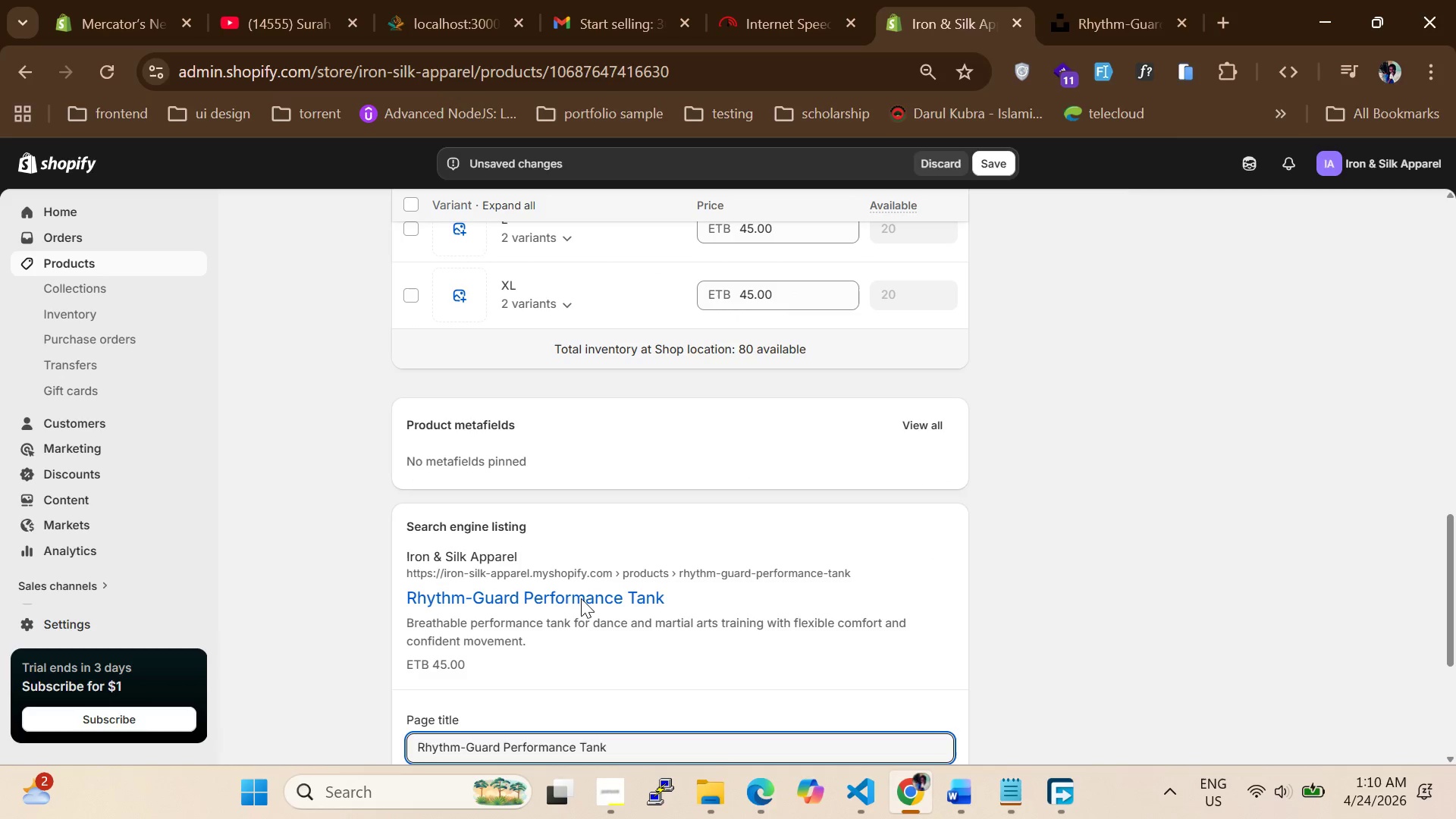 
scroll: coordinate [576, 597], scroll_direction: down, amount: 4.0
 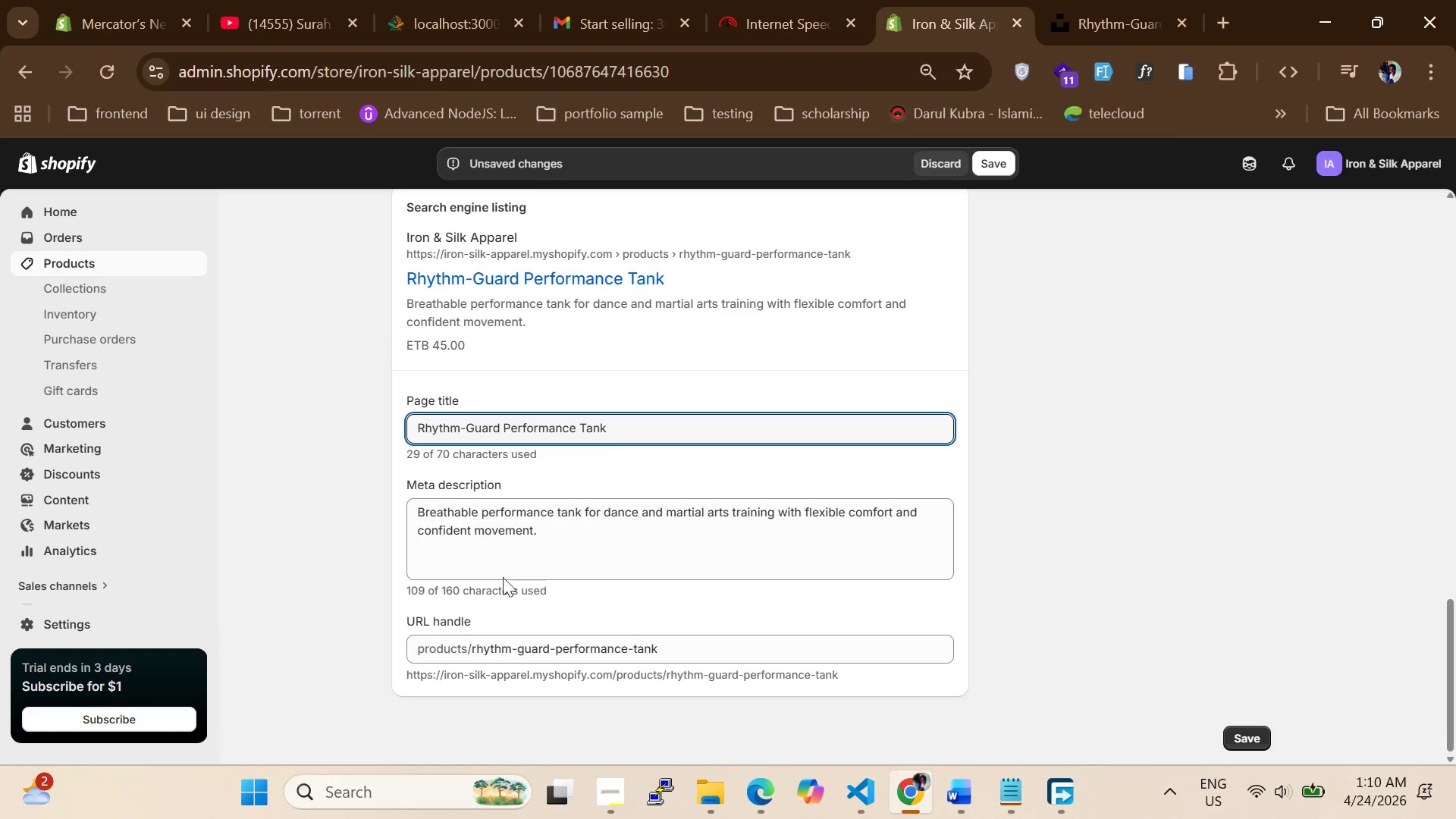 
left_click([498, 552])
 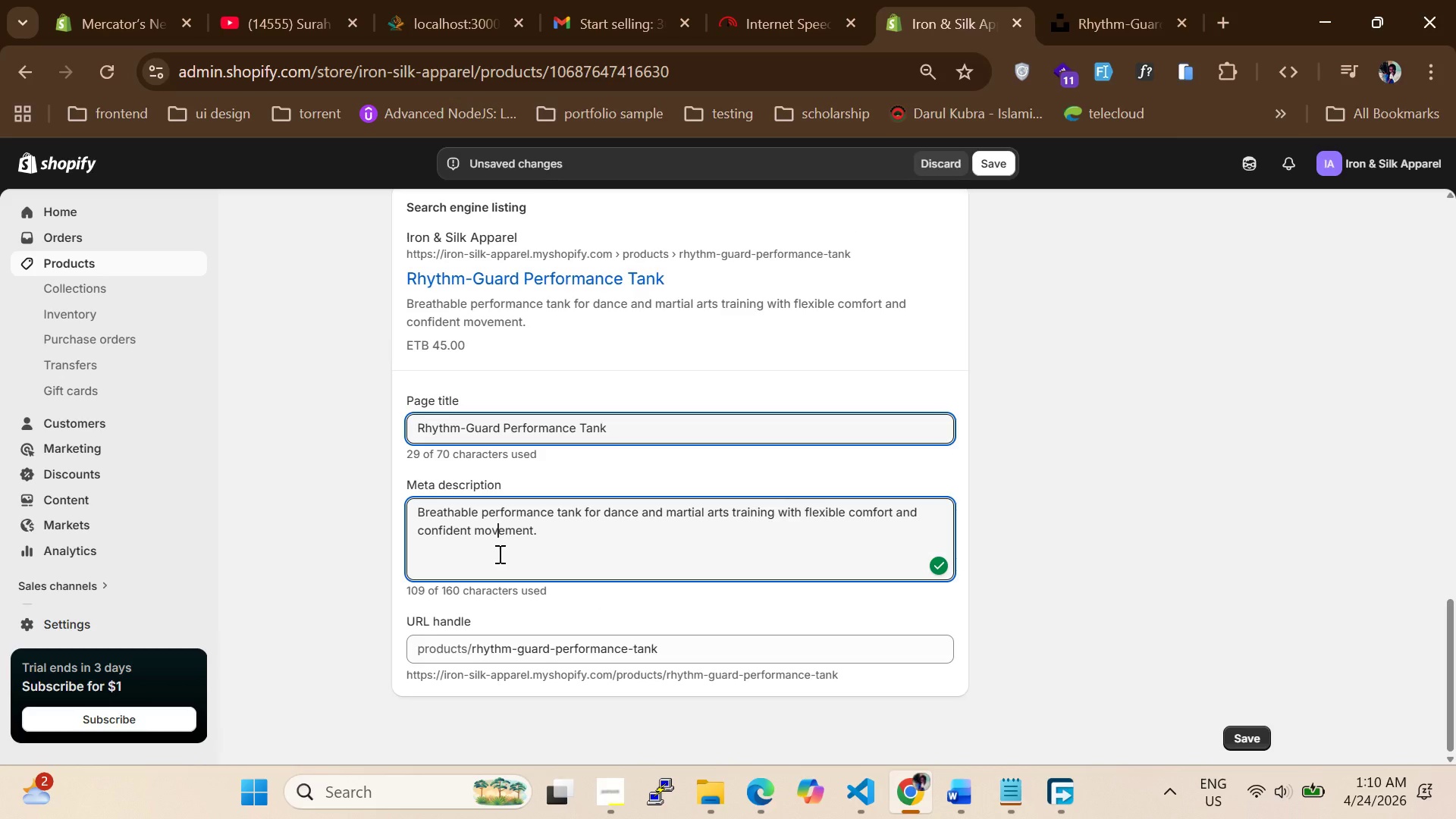 
key(Control+A)
 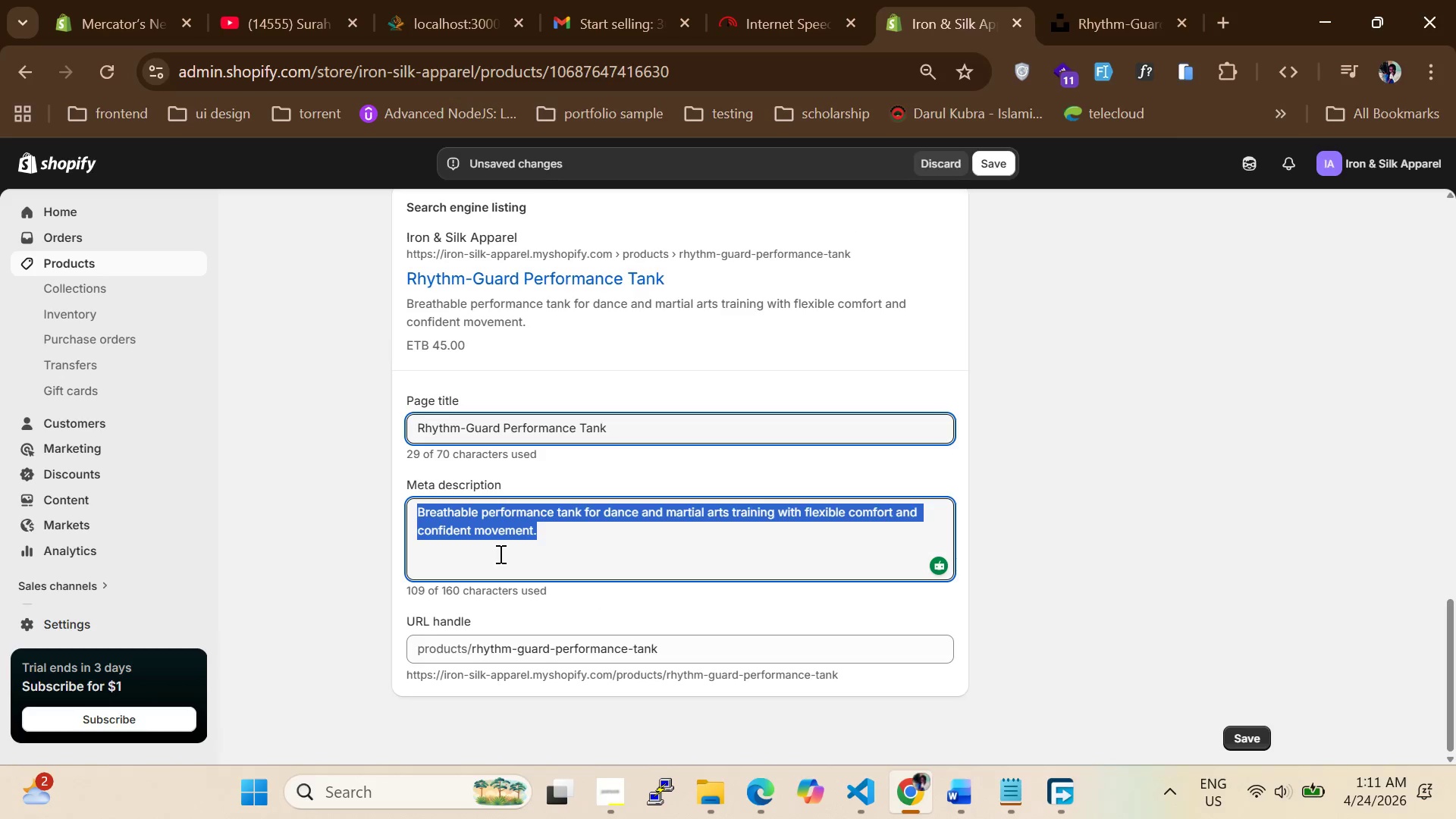 
type(Dual )
key(Backspace)
type(-use performane)
 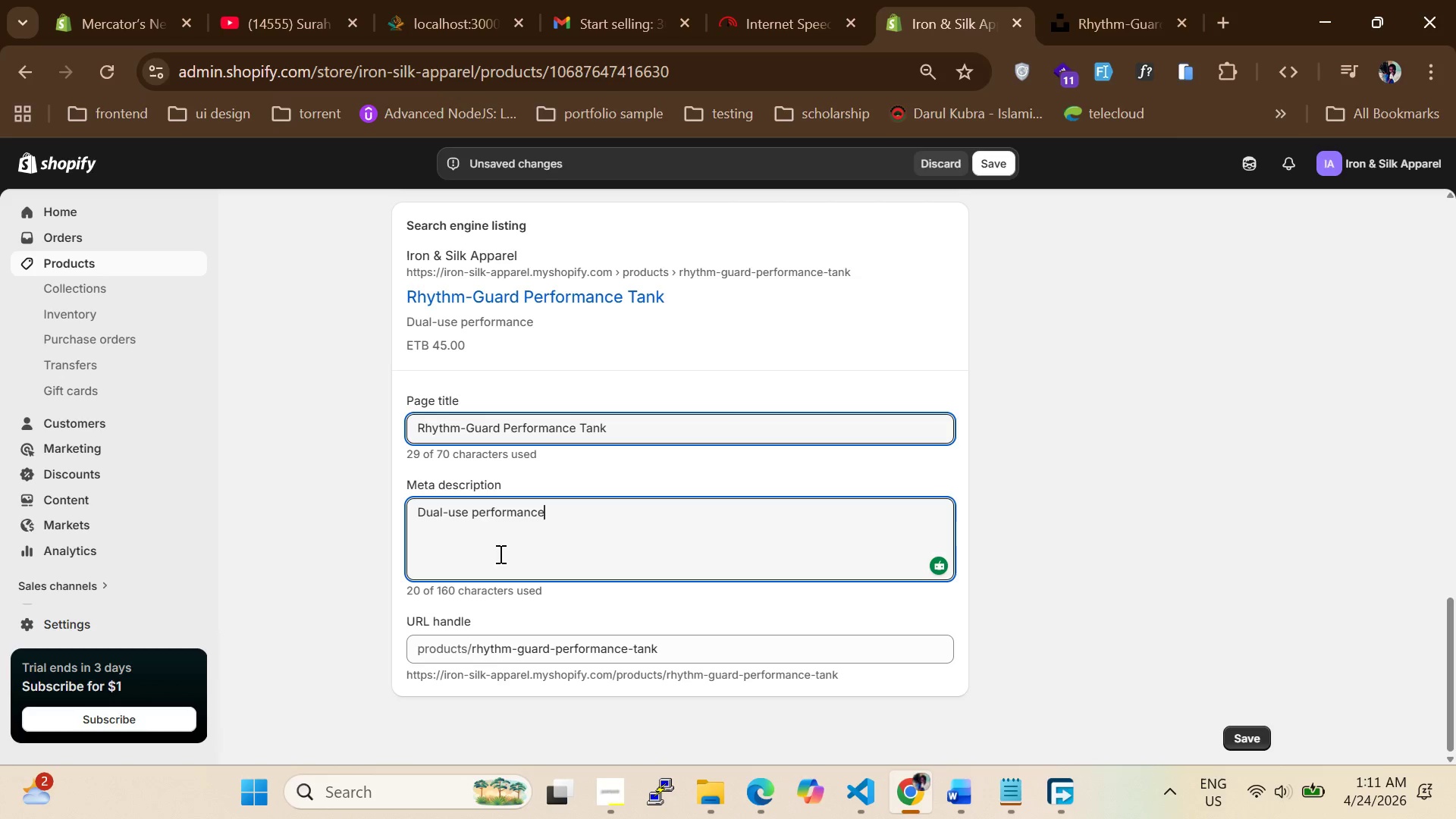 
hold_key(key=C, duration=0.38)
 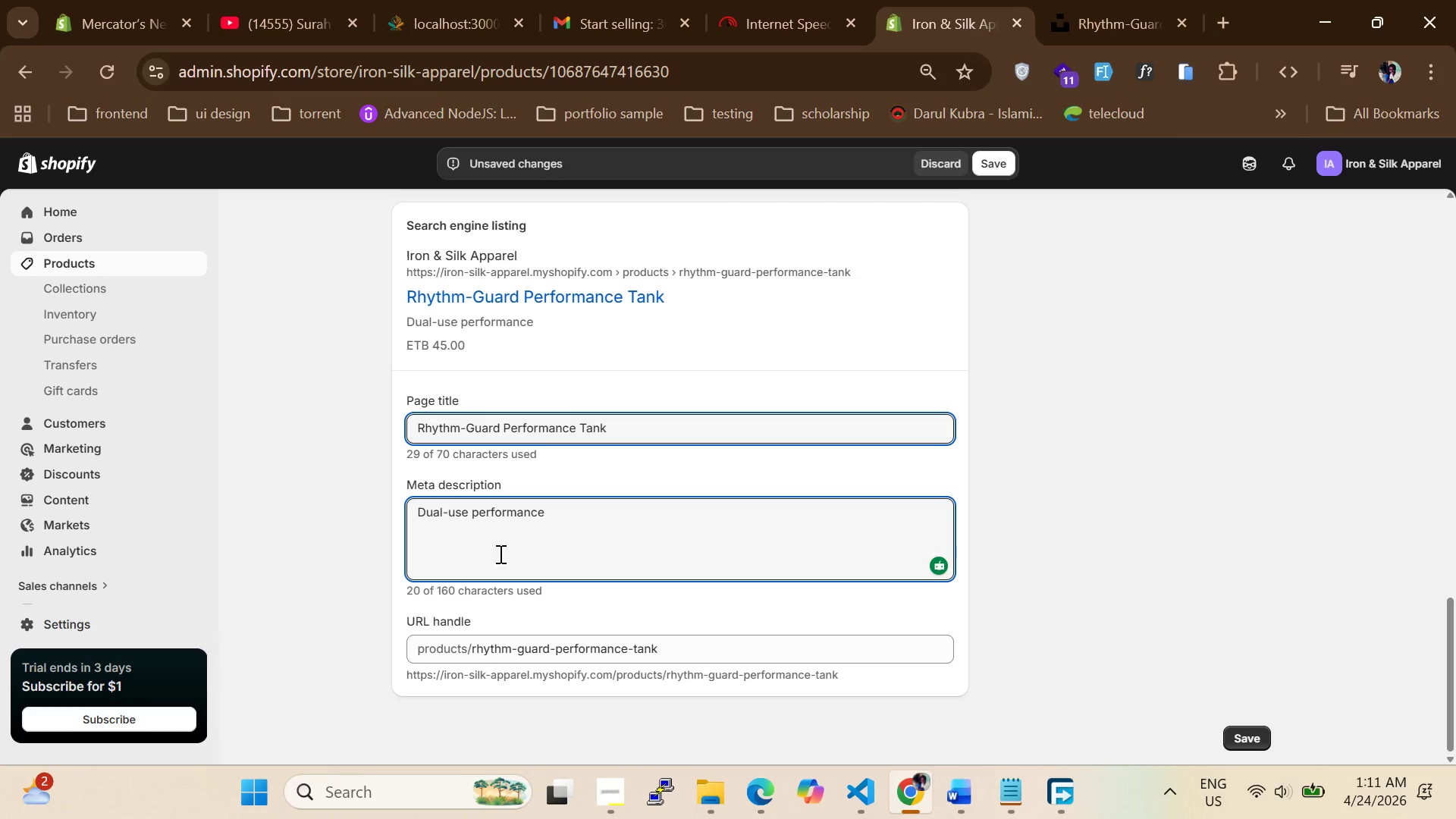 
type( tak)
 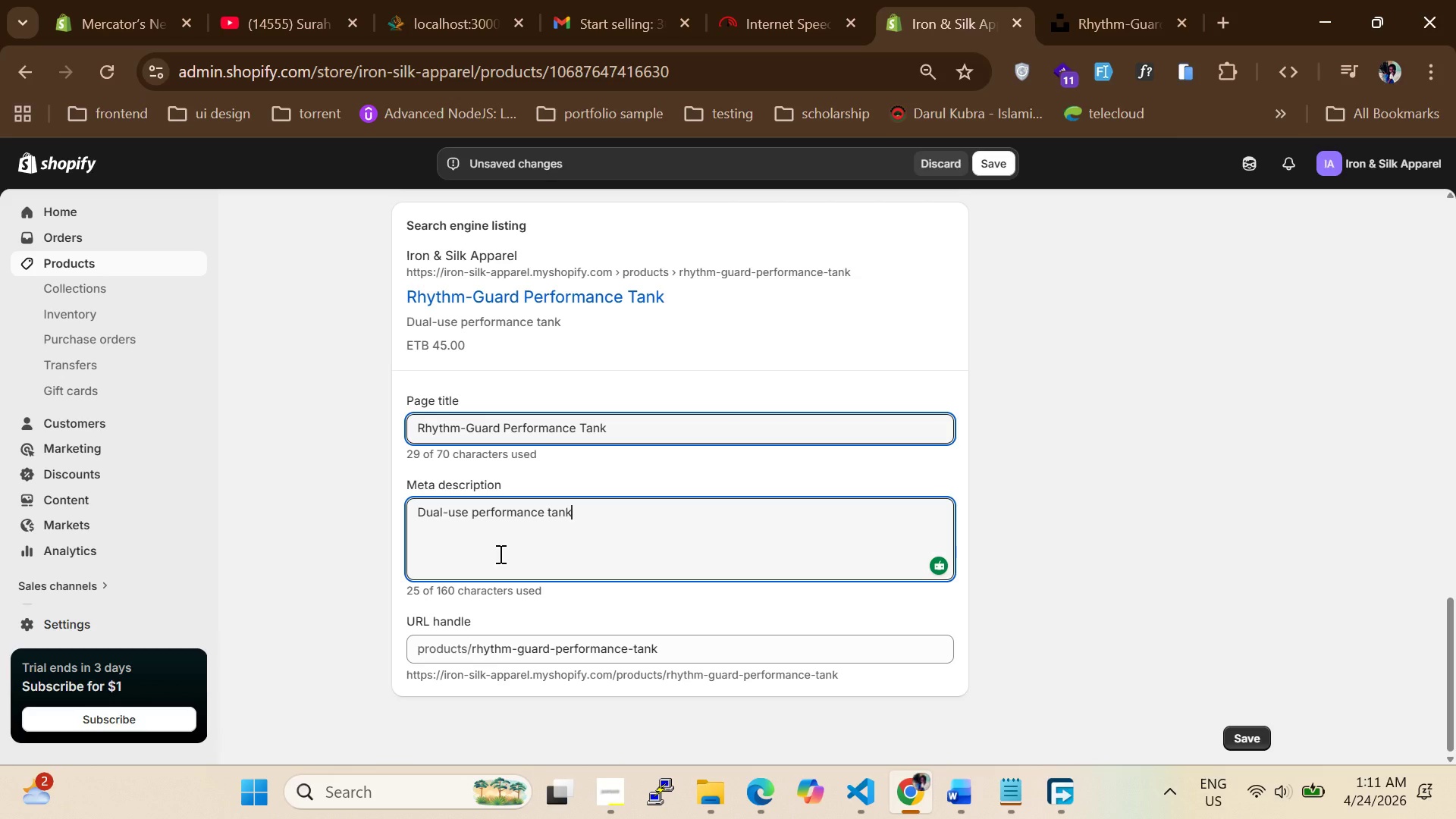 
hold_key(key=N, duration=0.34)
 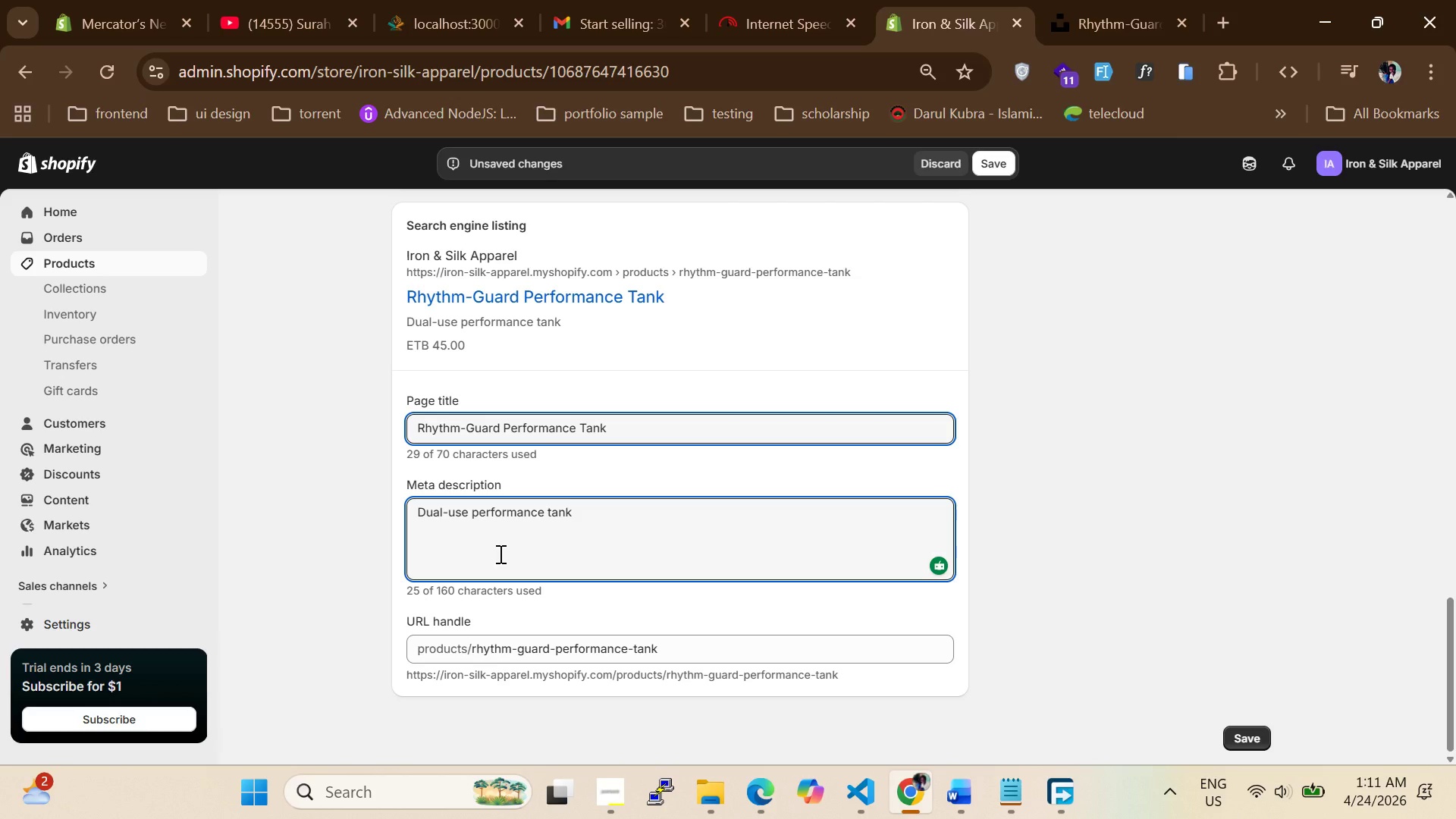 
type( for dane andmartial arts mae)
 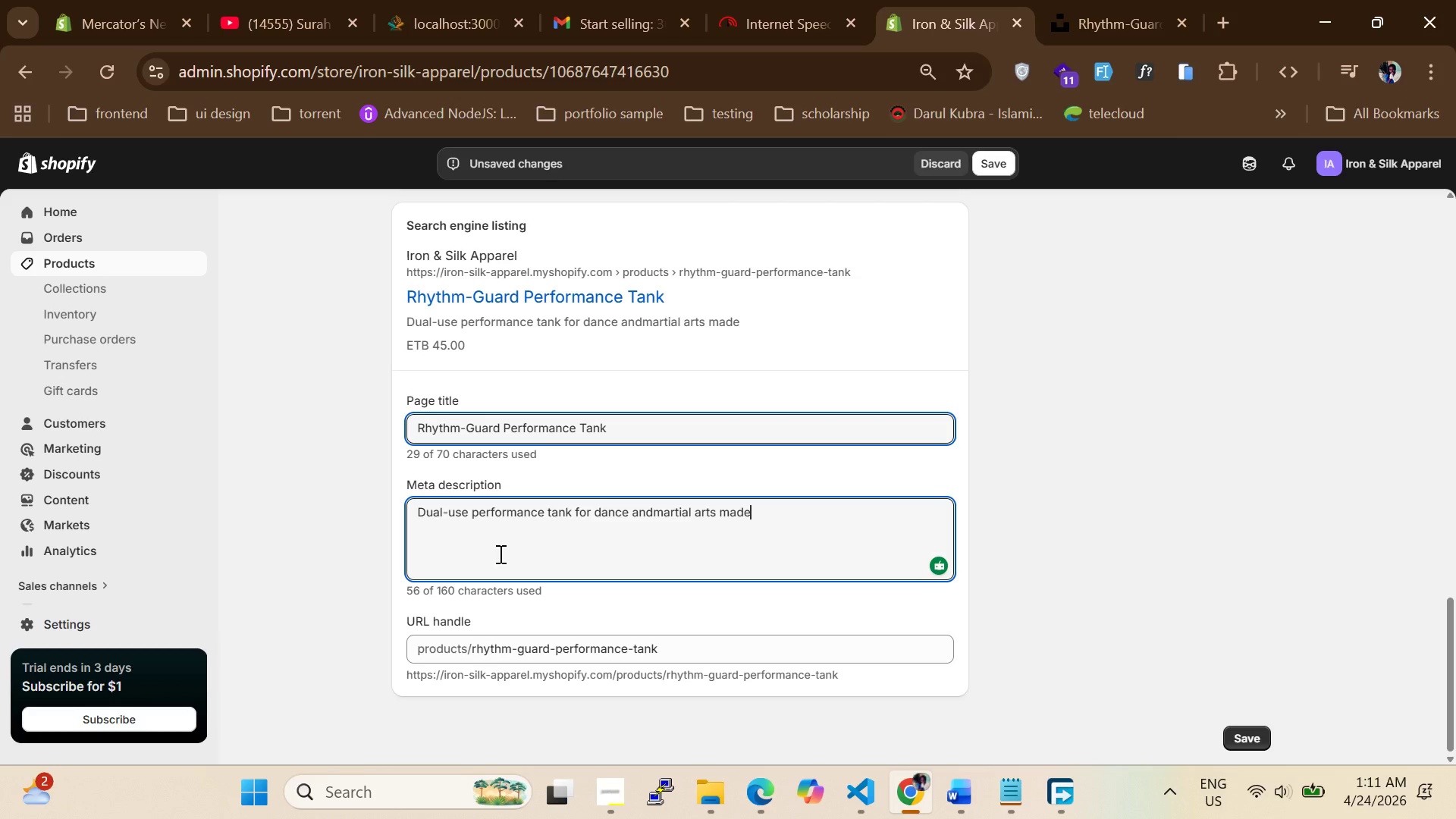 
hold_key(key=C, duration=0.5)
 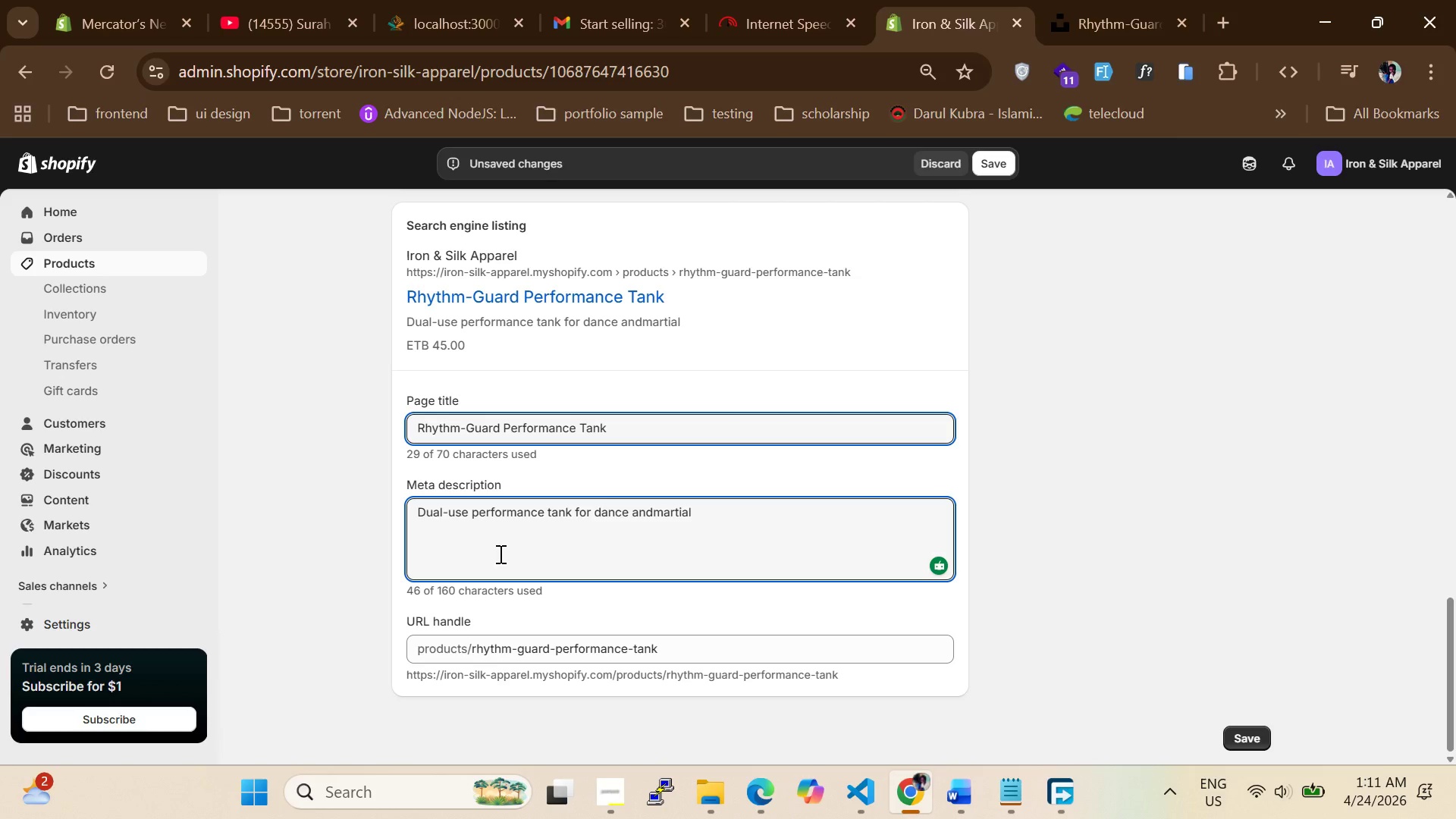 
hold_key(key=D, duration=0.5)
 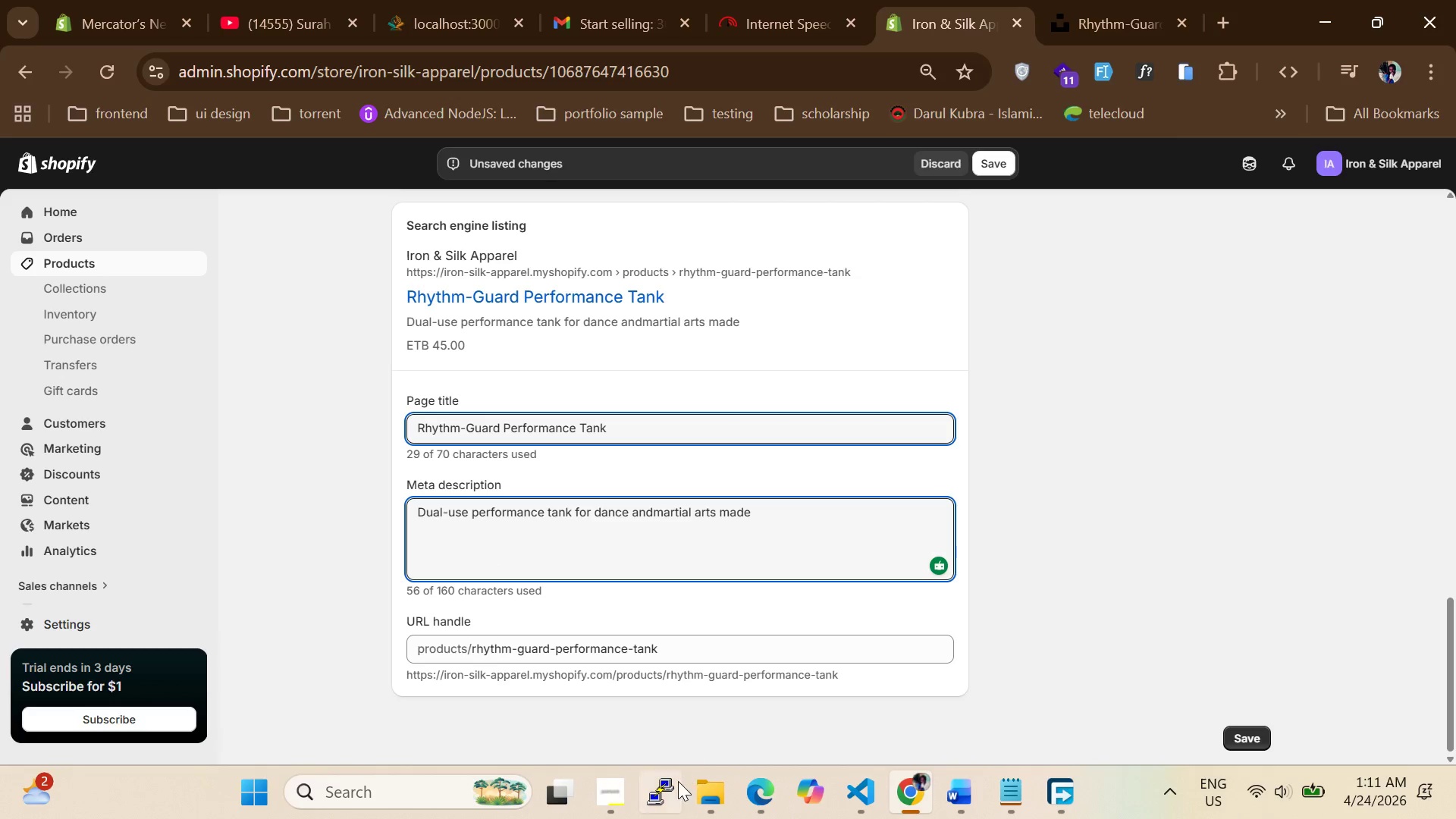 
left_click([619, 798])